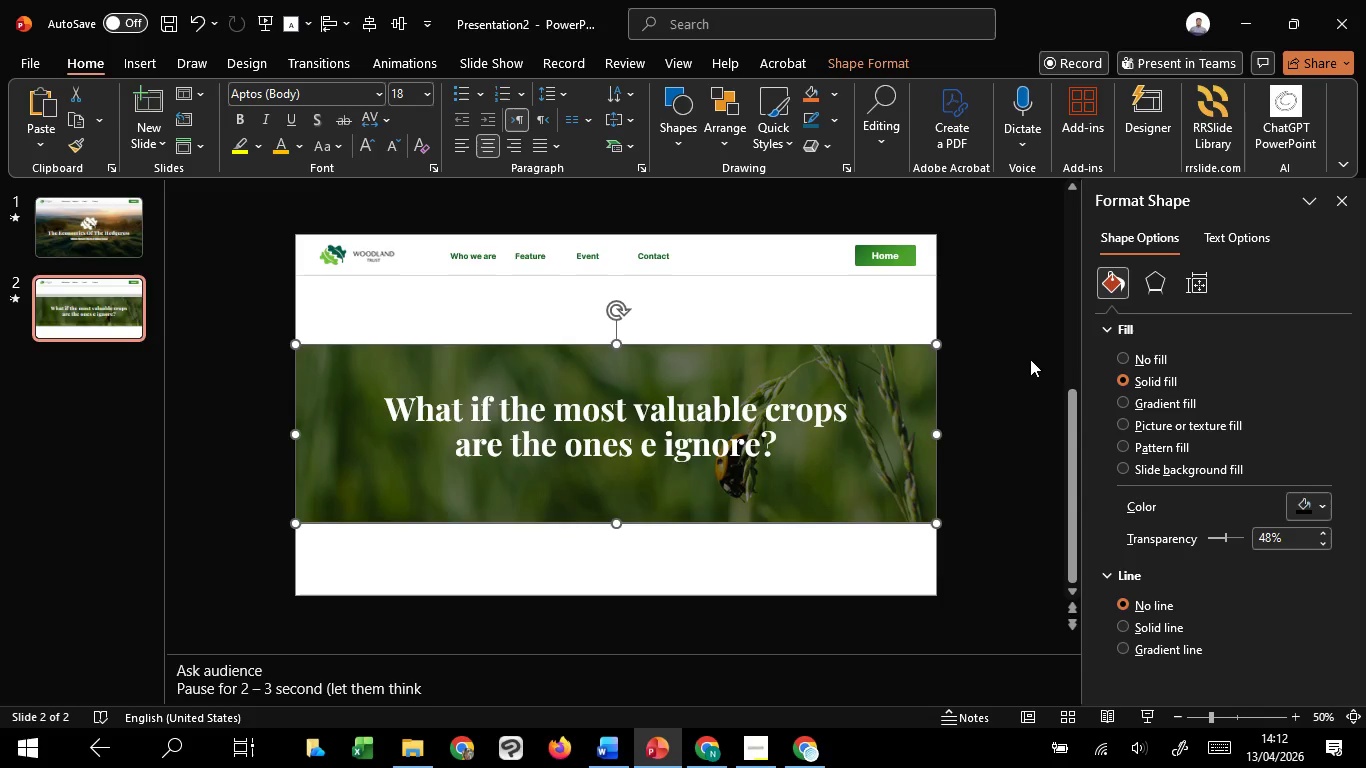 
hold_key(key=ShiftLeft, duration=1.52)
 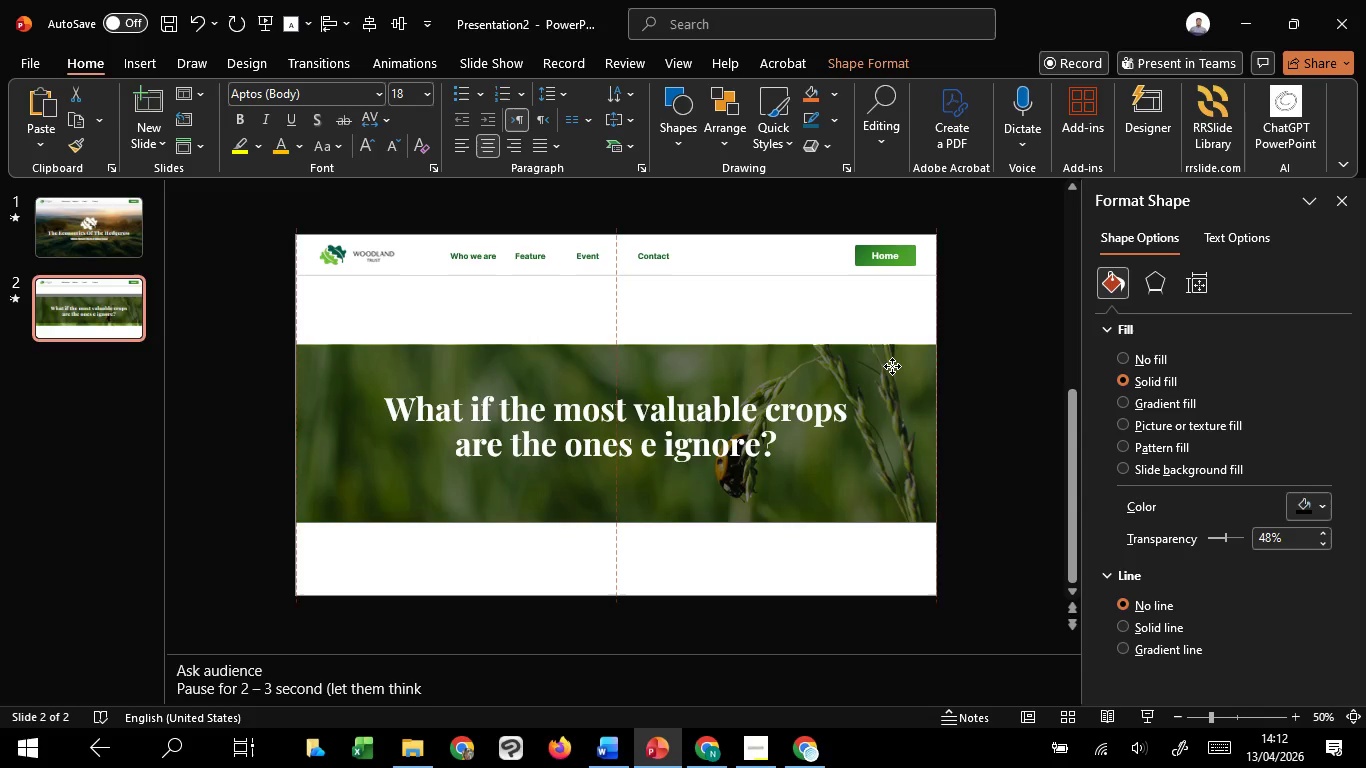 
hold_key(key=ShiftLeft, duration=1.19)
 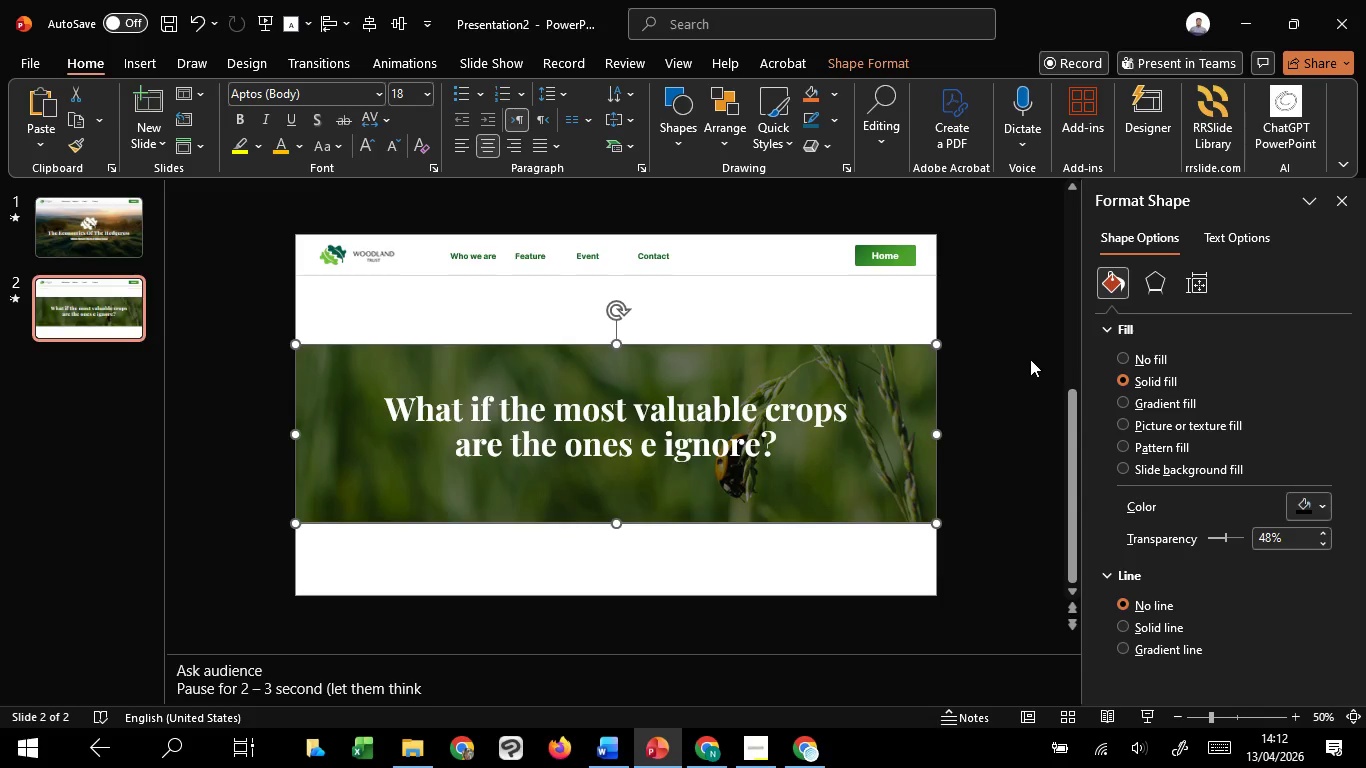 
left_click([1030, 359])
 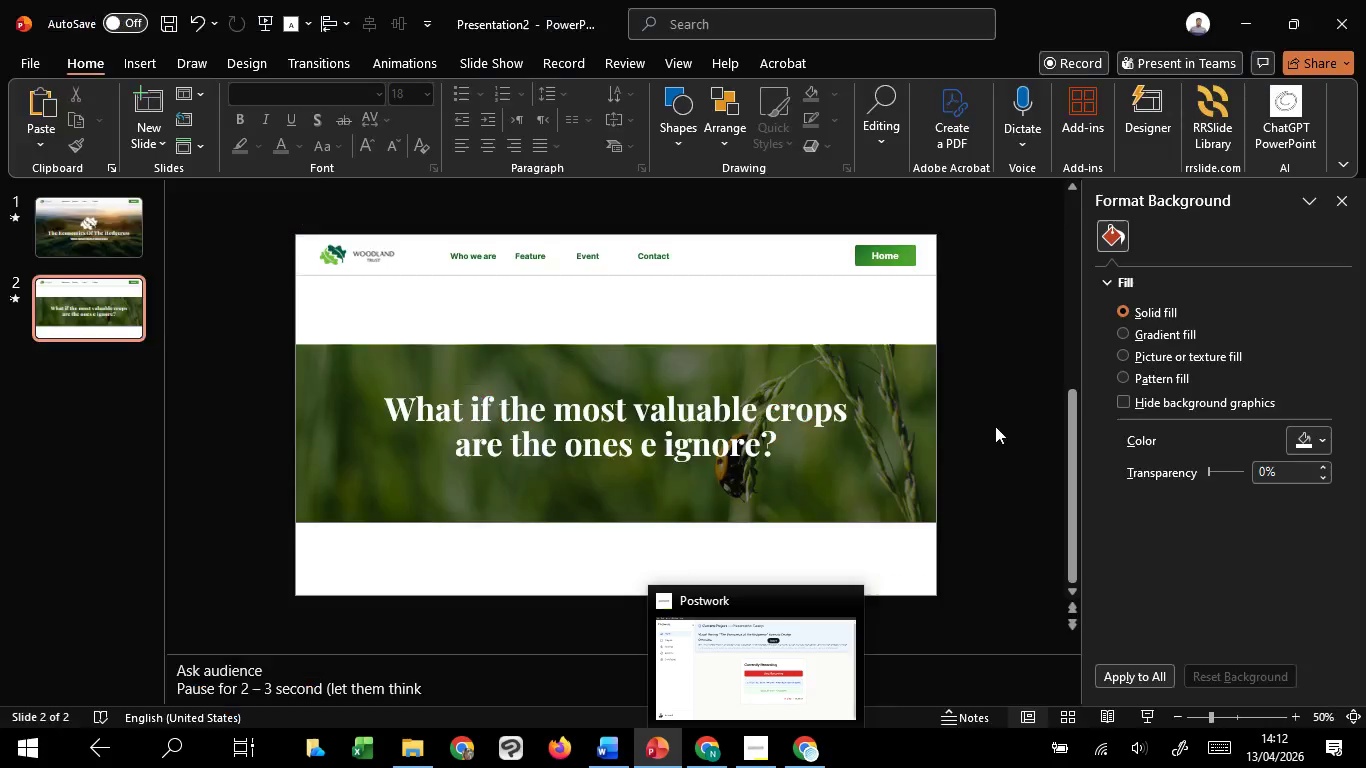 
left_click([1025, 402])
 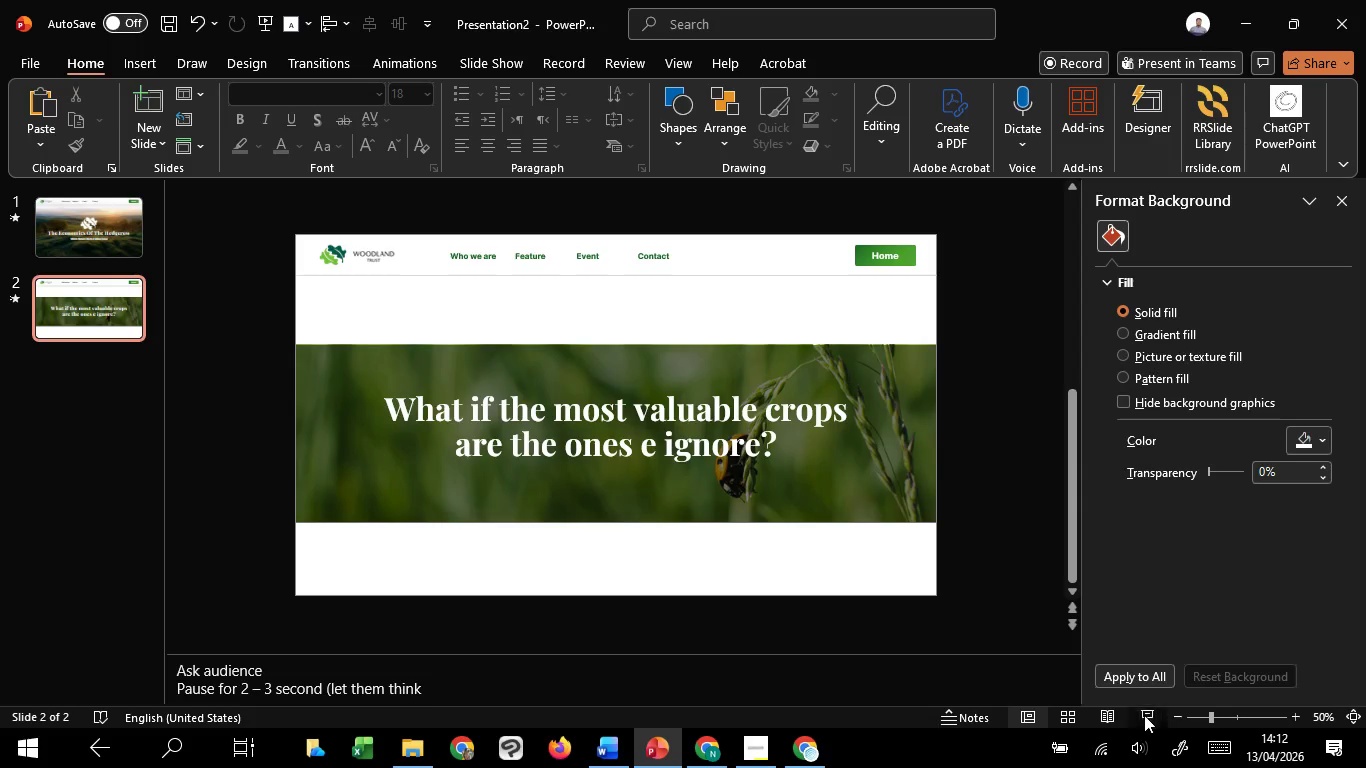 
left_click([1144, 715])
 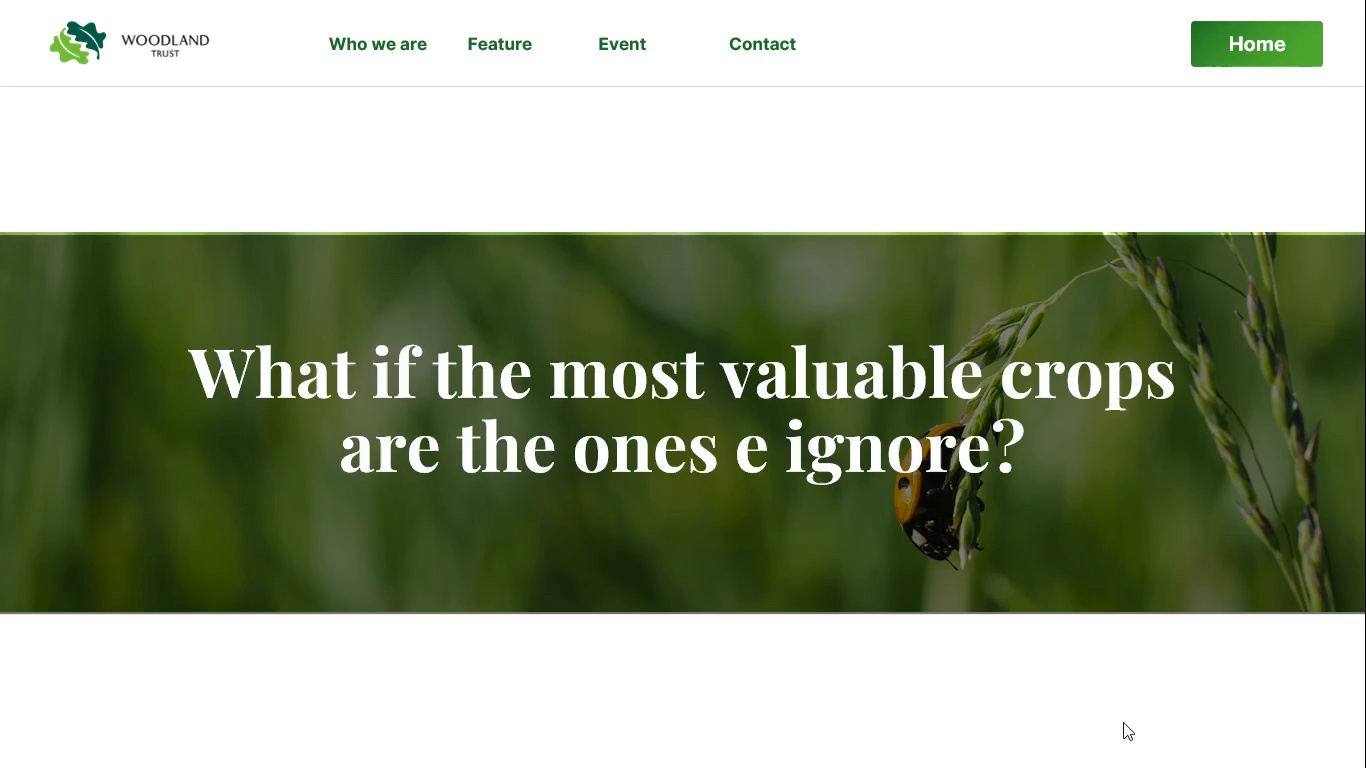 
key(Escape)
 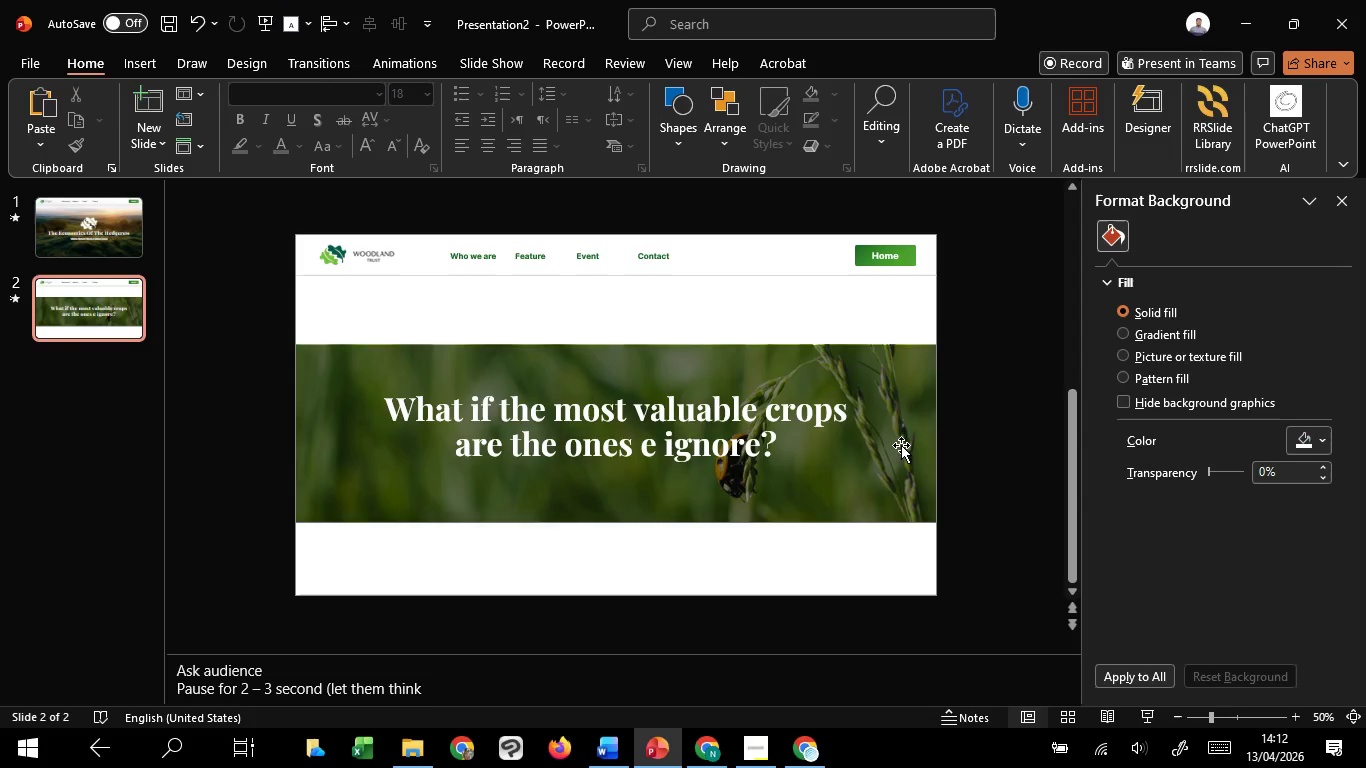 
left_click([901, 445])
 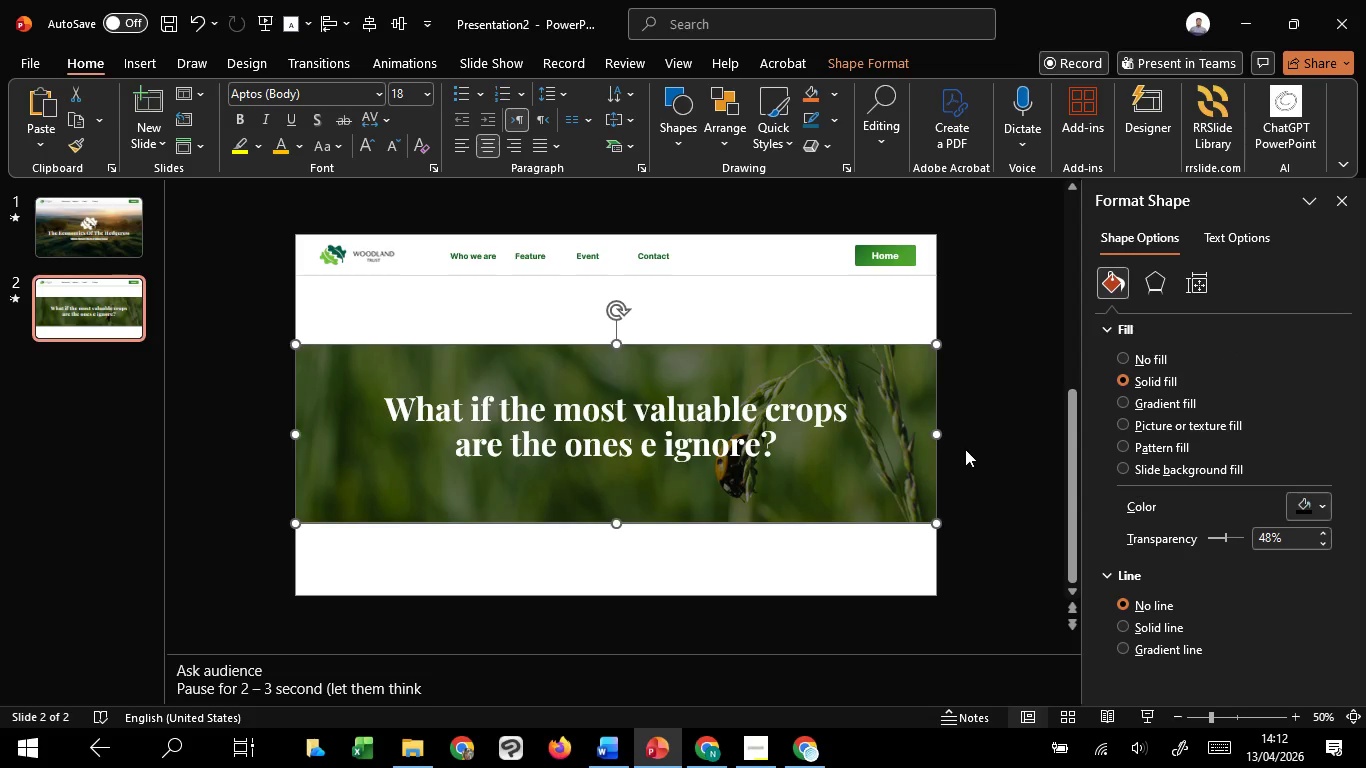 
hold_key(key=ControlLeft, duration=0.55)
scroll: coordinate [965, 449], scroll_direction: up, amount: 3.0
 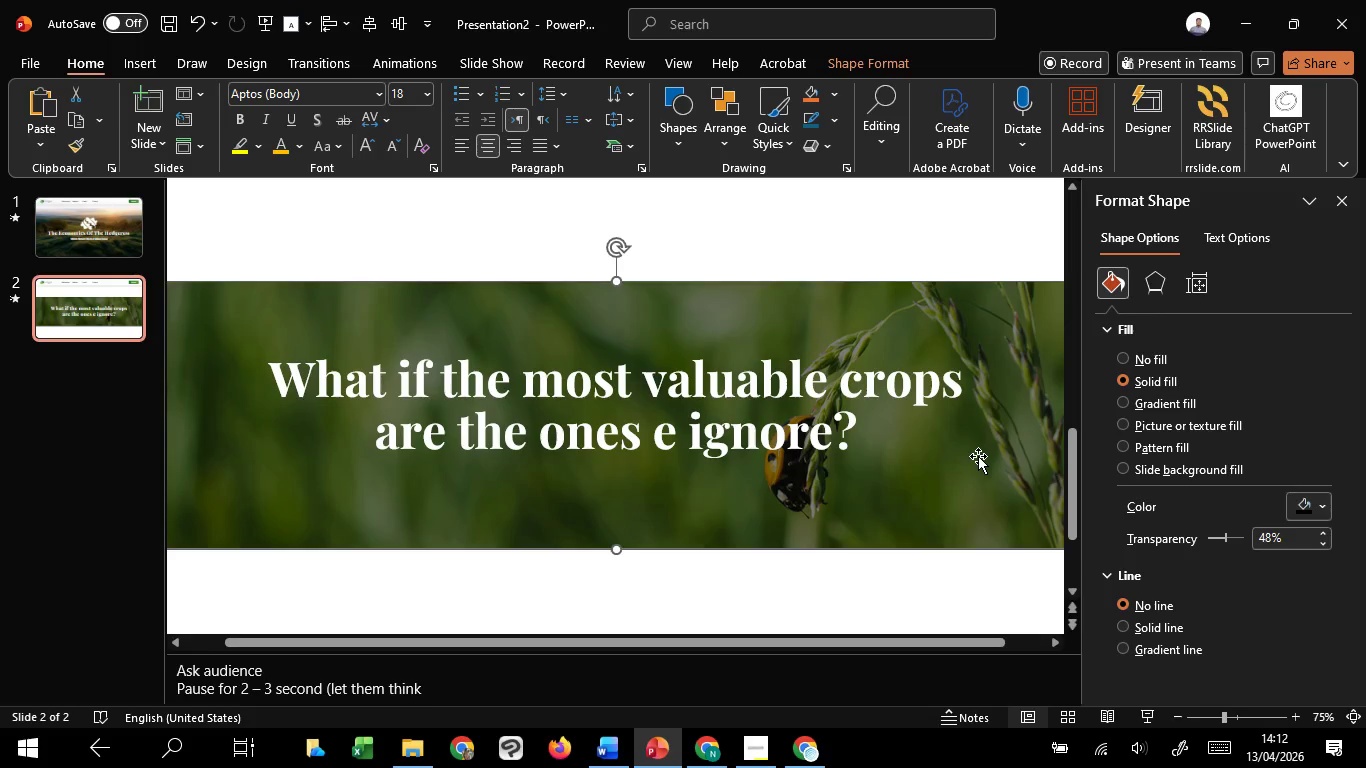 
left_click_drag(start_coordinate=[978, 456], to_coordinate=[979, 472])
 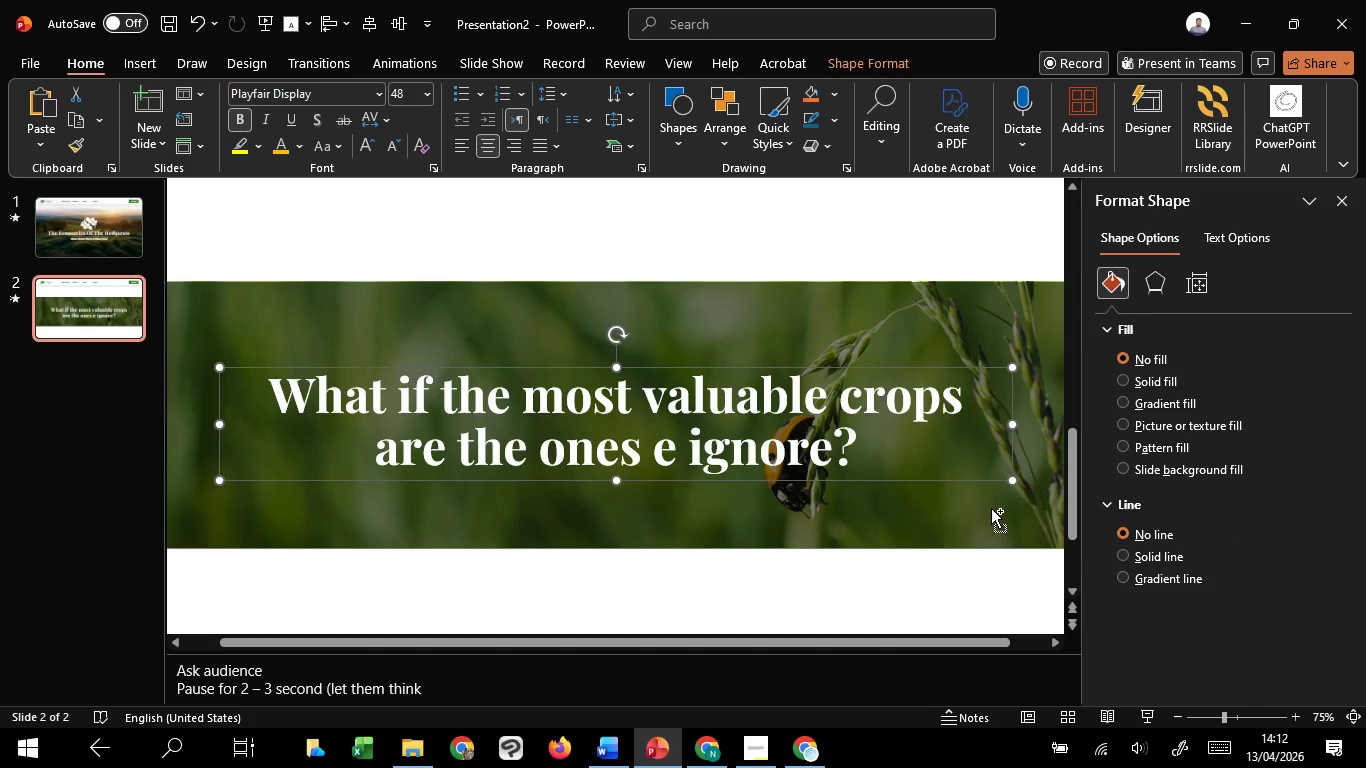 
hold_key(key=ShiftLeft, duration=0.81)
 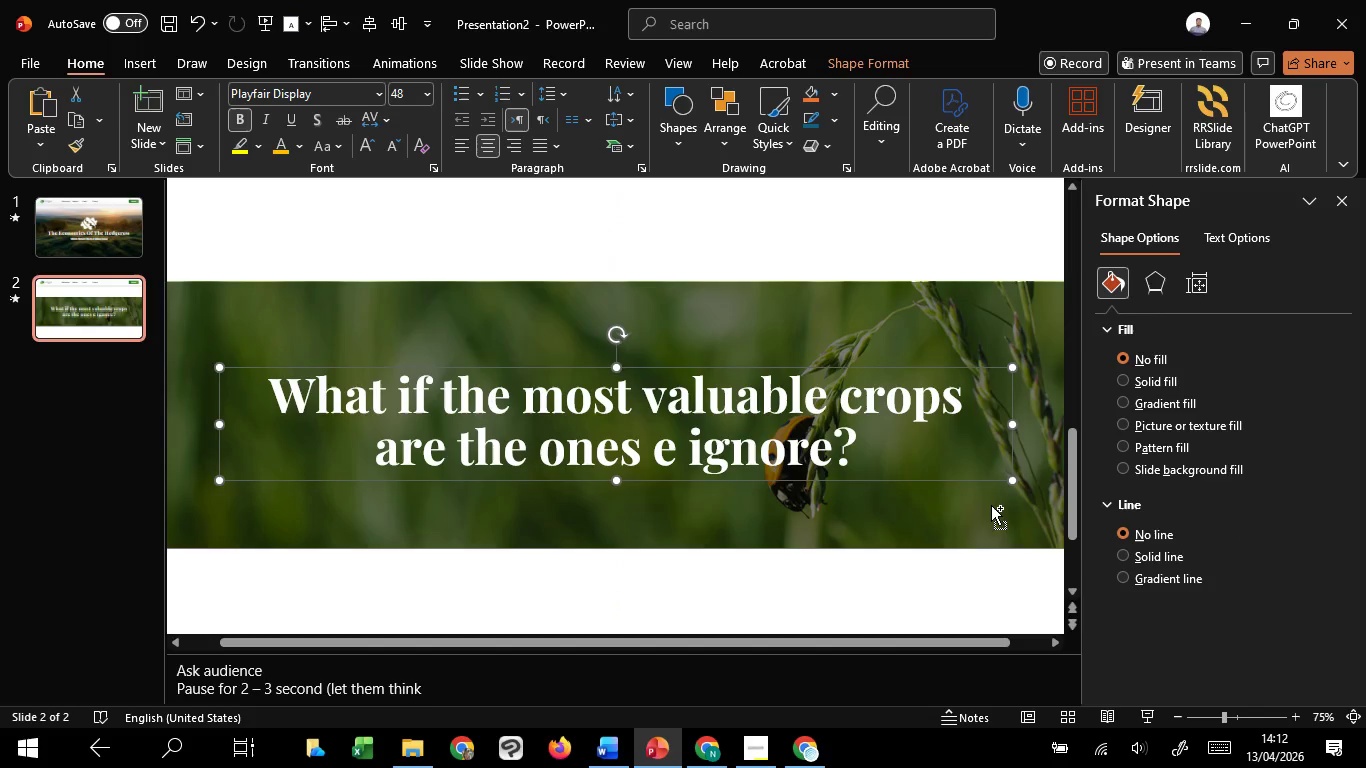 
key(Control+Z)
 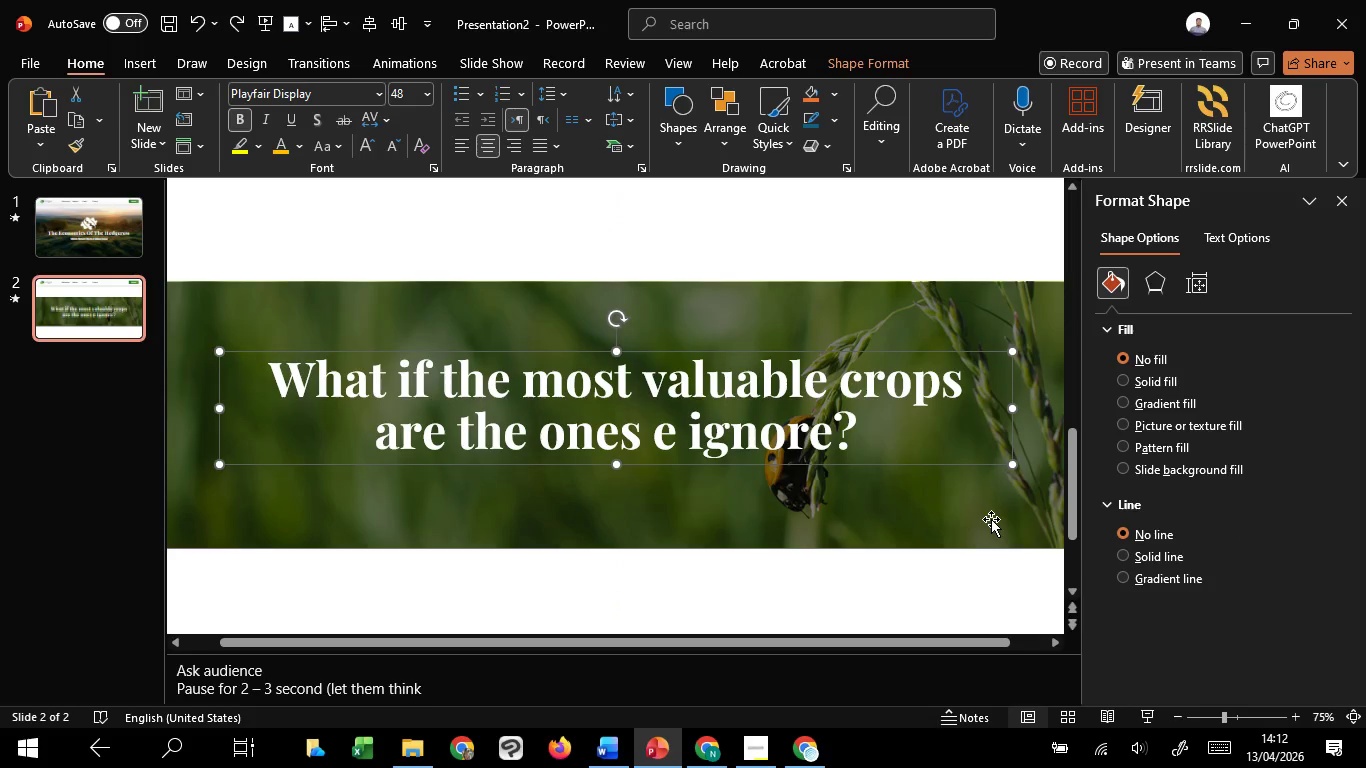 
key(Shift+ShiftLeft)
 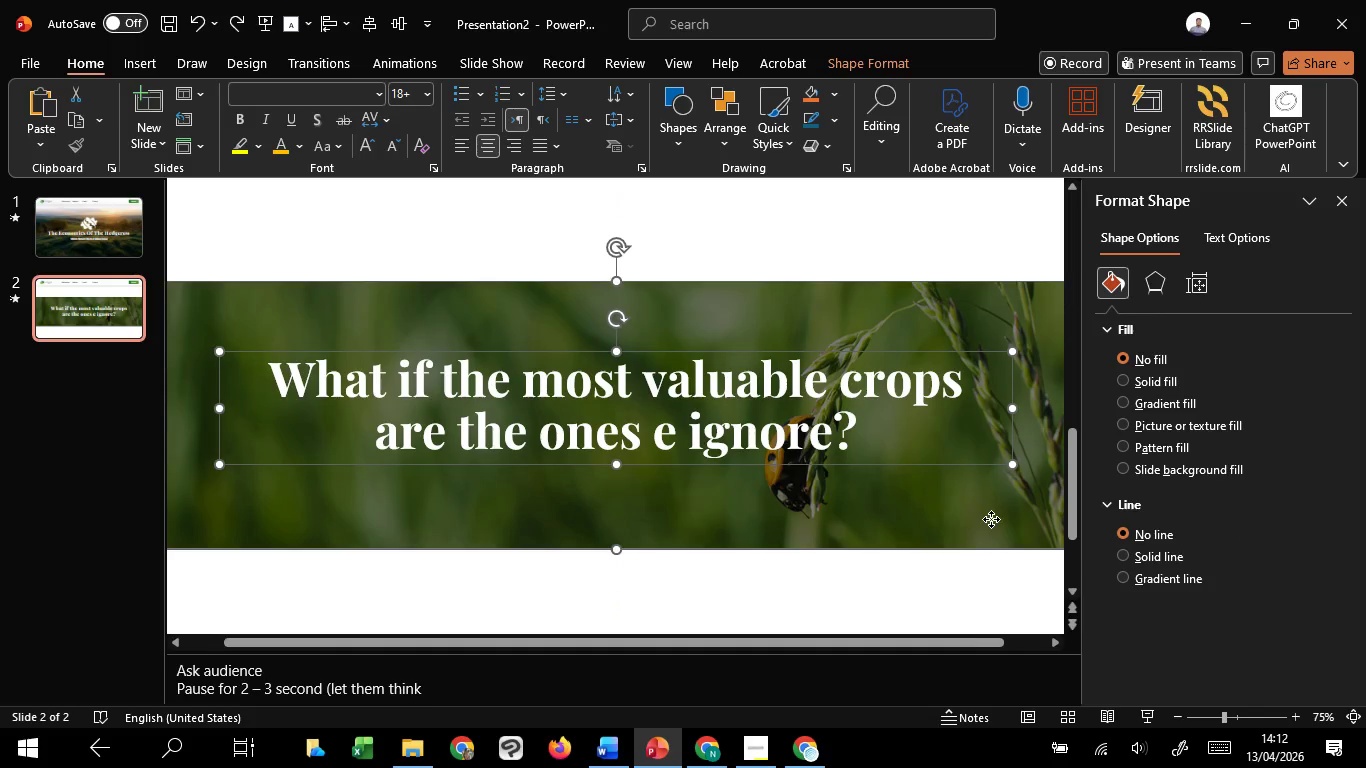 
left_click([991, 519])
 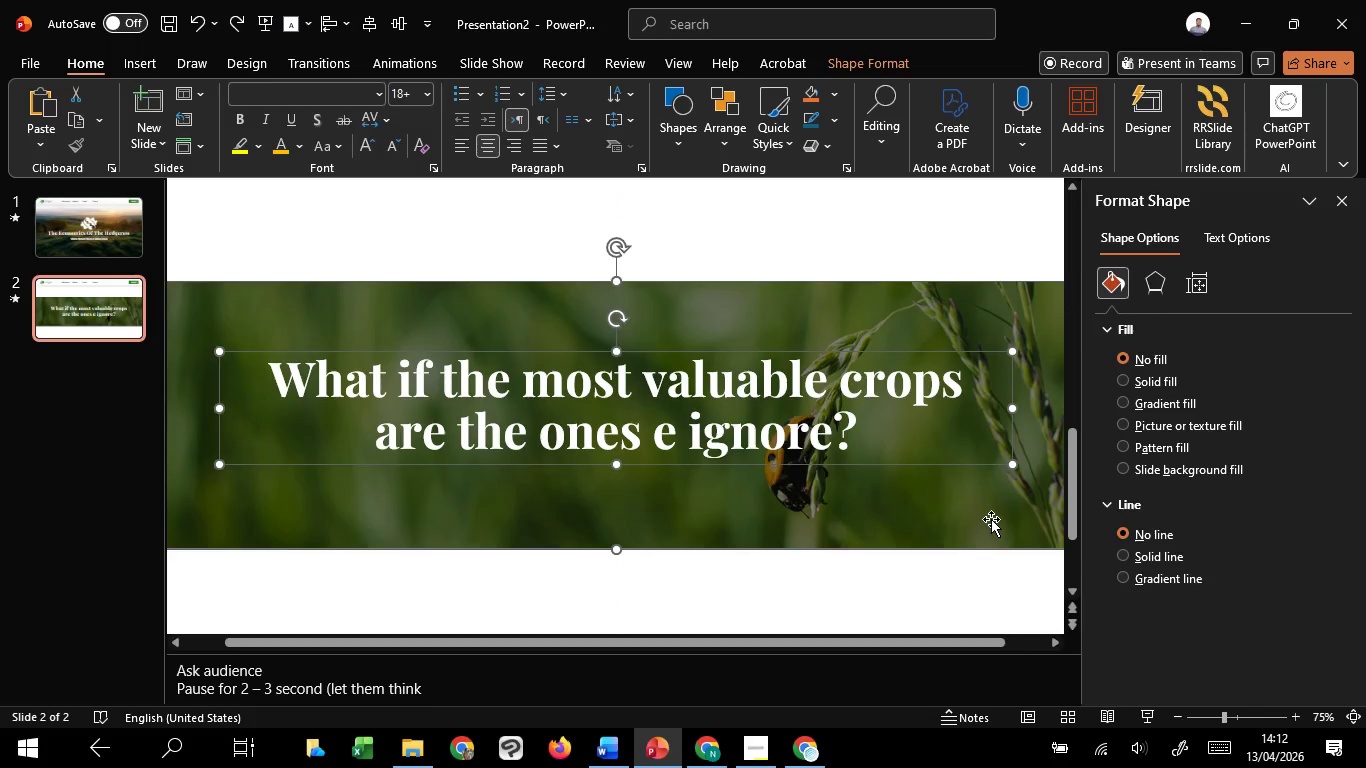 
left_click_drag(start_coordinate=[991, 519], to_coordinate=[985, 543])
 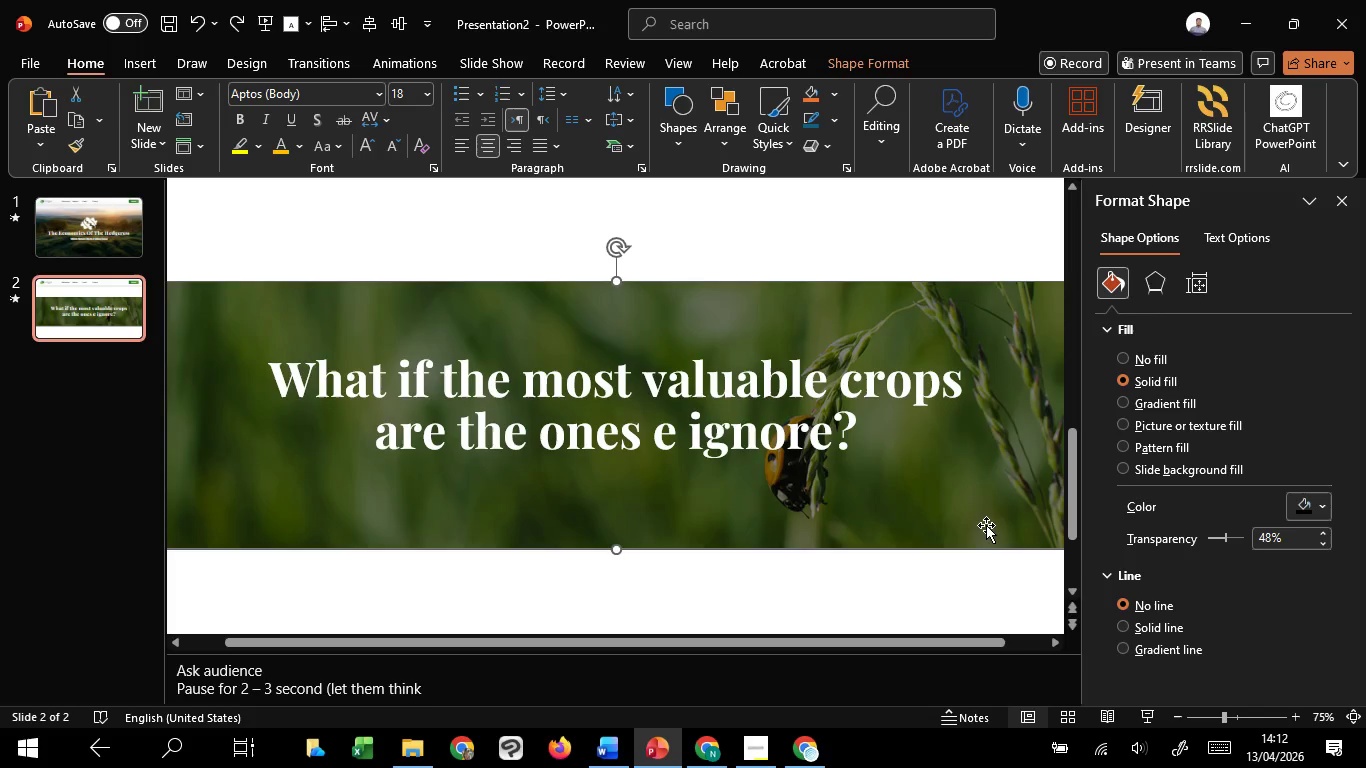 
hold_key(key=ShiftLeft, duration=0.72)
 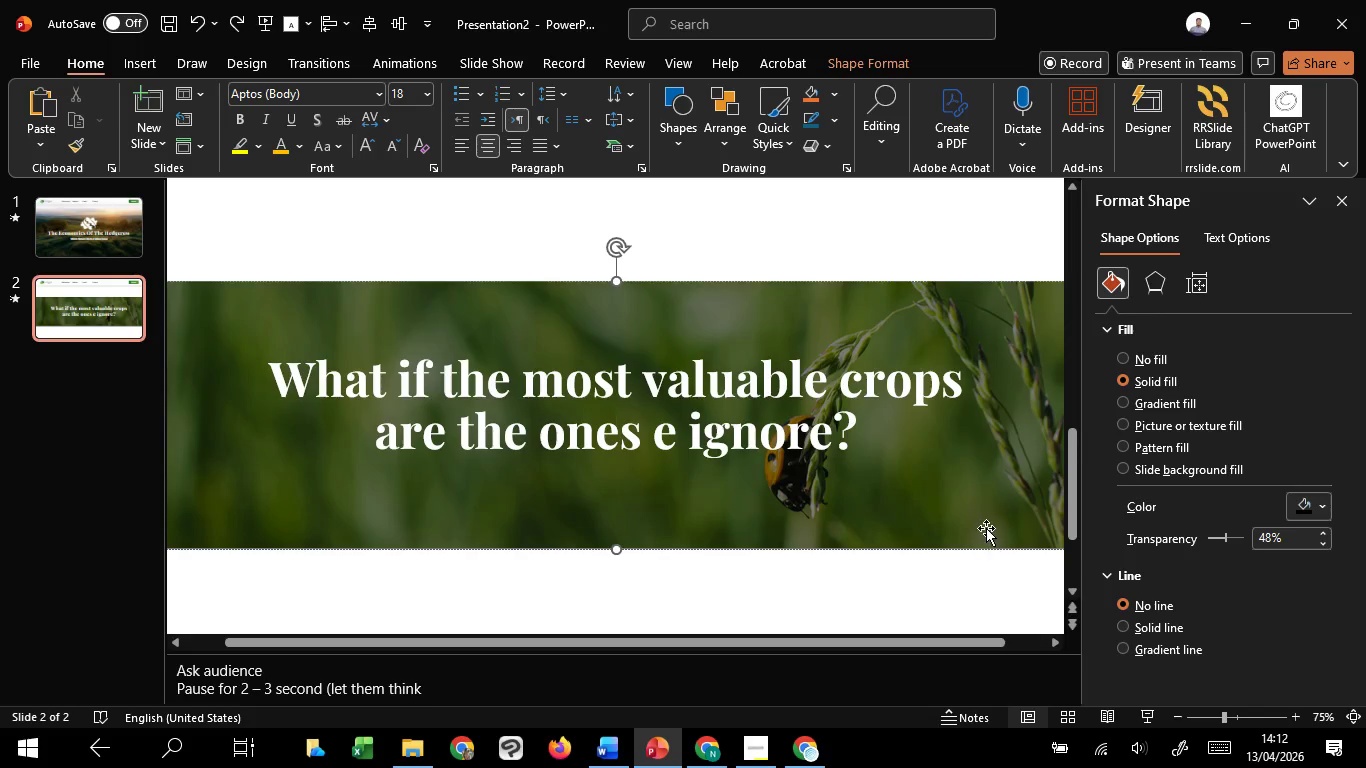 
left_click([986, 528])
 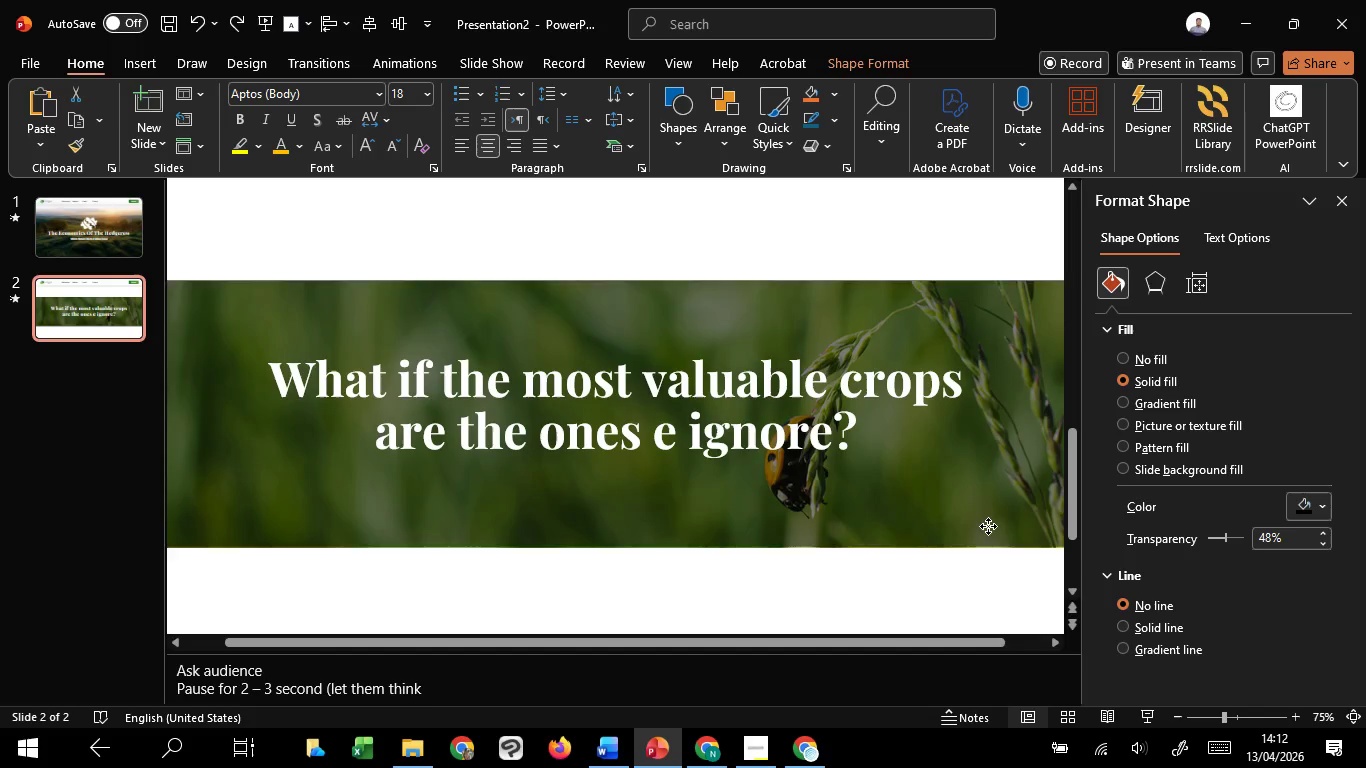 
hold_key(key=ShiftLeft, duration=1.52)
 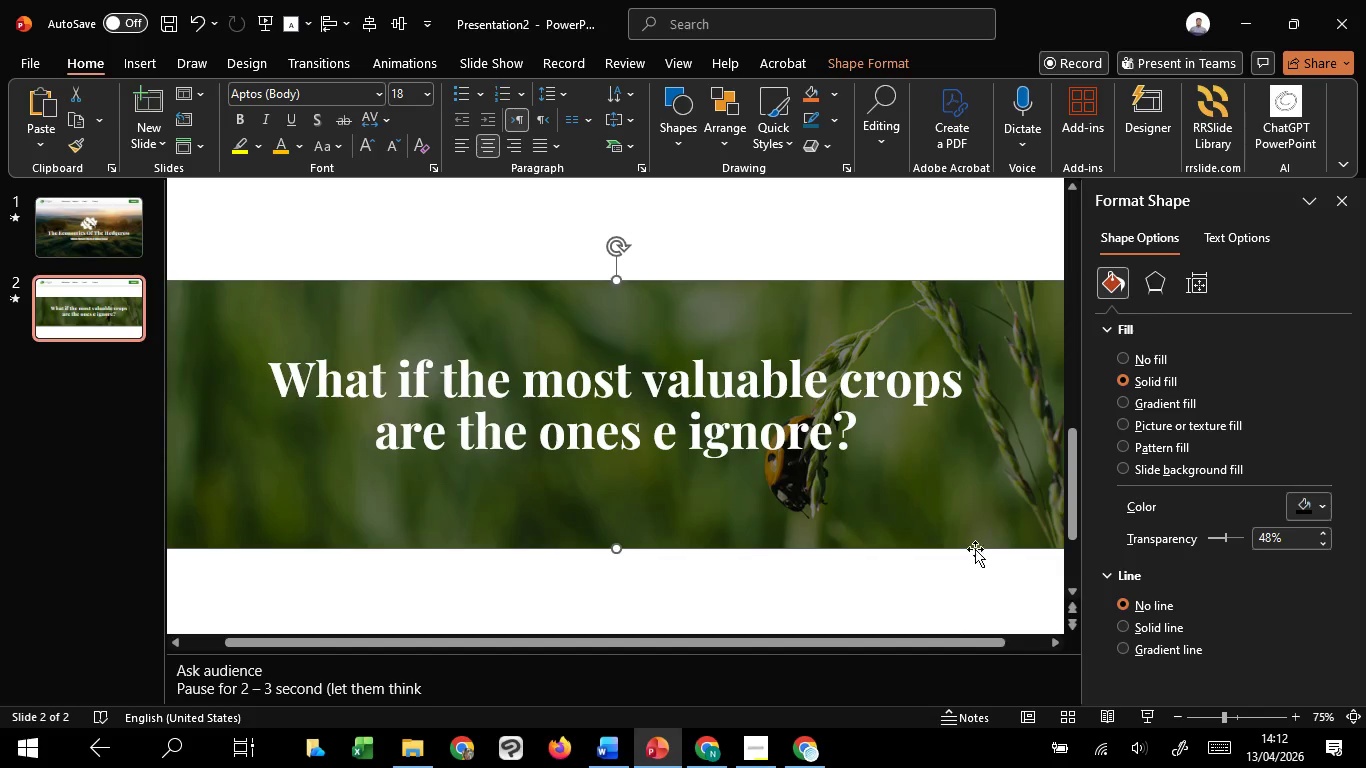 
key(Shift+ShiftLeft)
 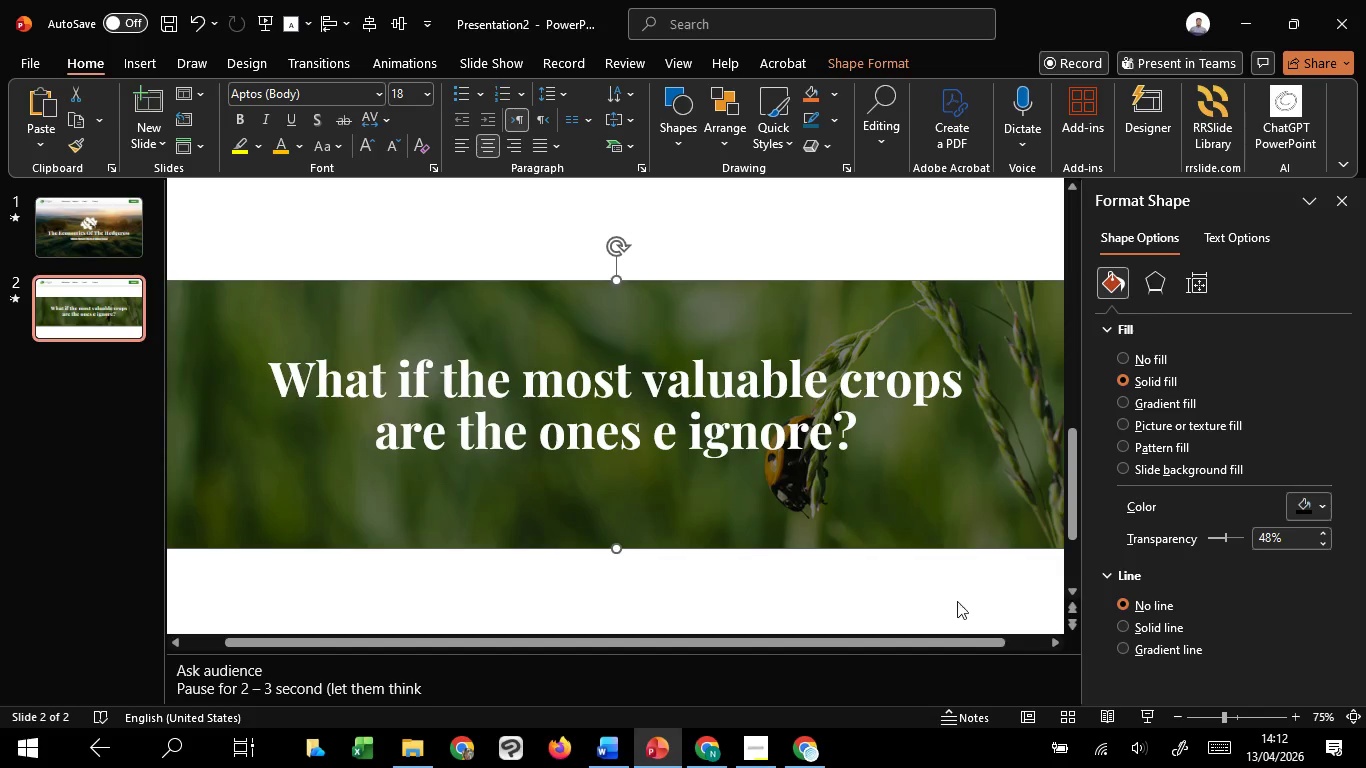 
key(Shift+ShiftLeft)
 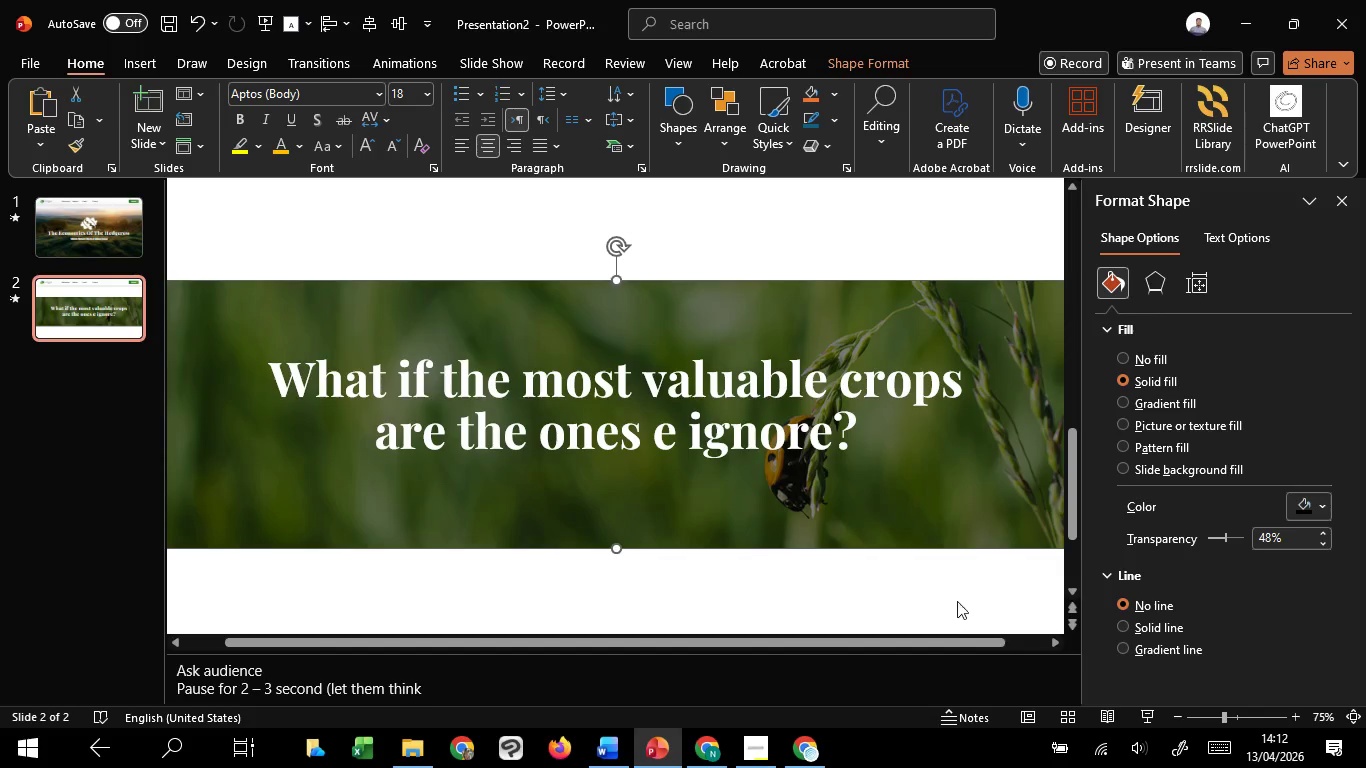 
key(Shift+ShiftLeft)
 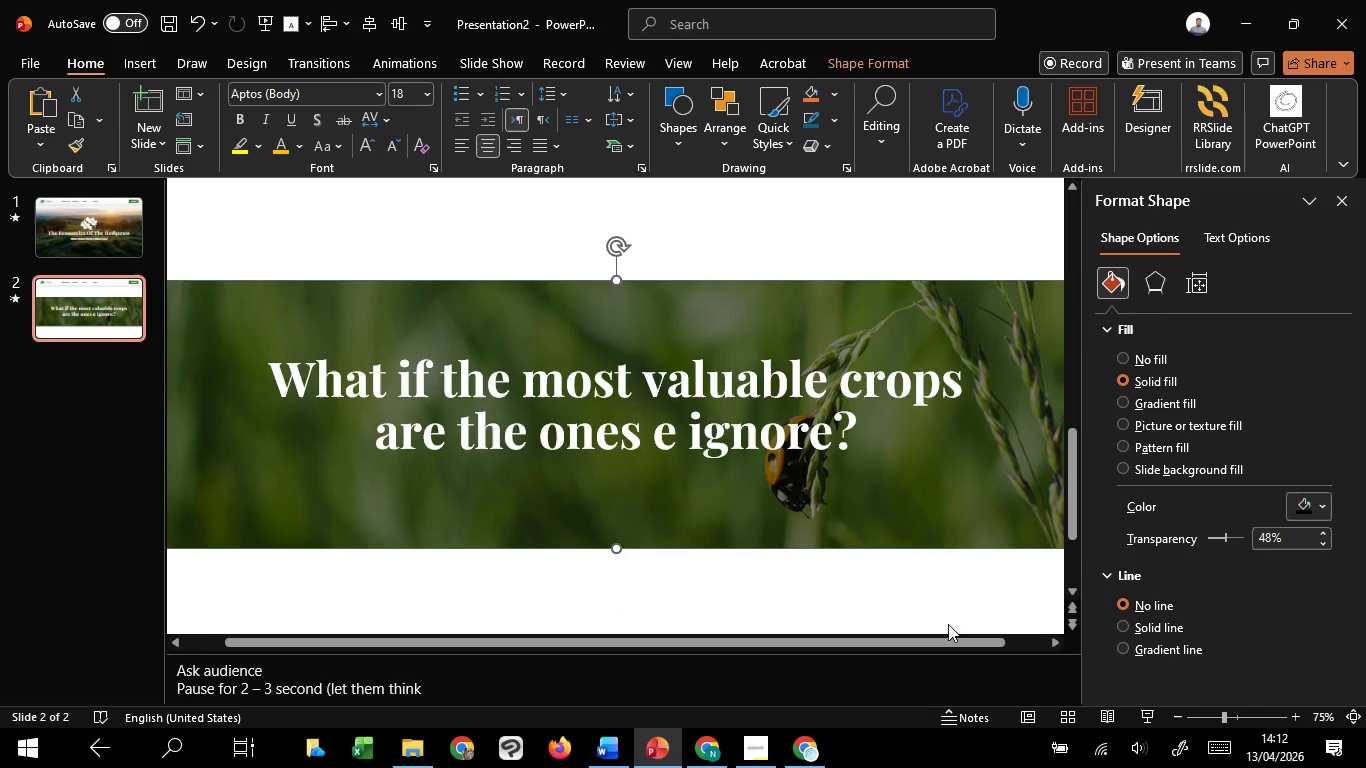 
key(Shift+ShiftLeft)
 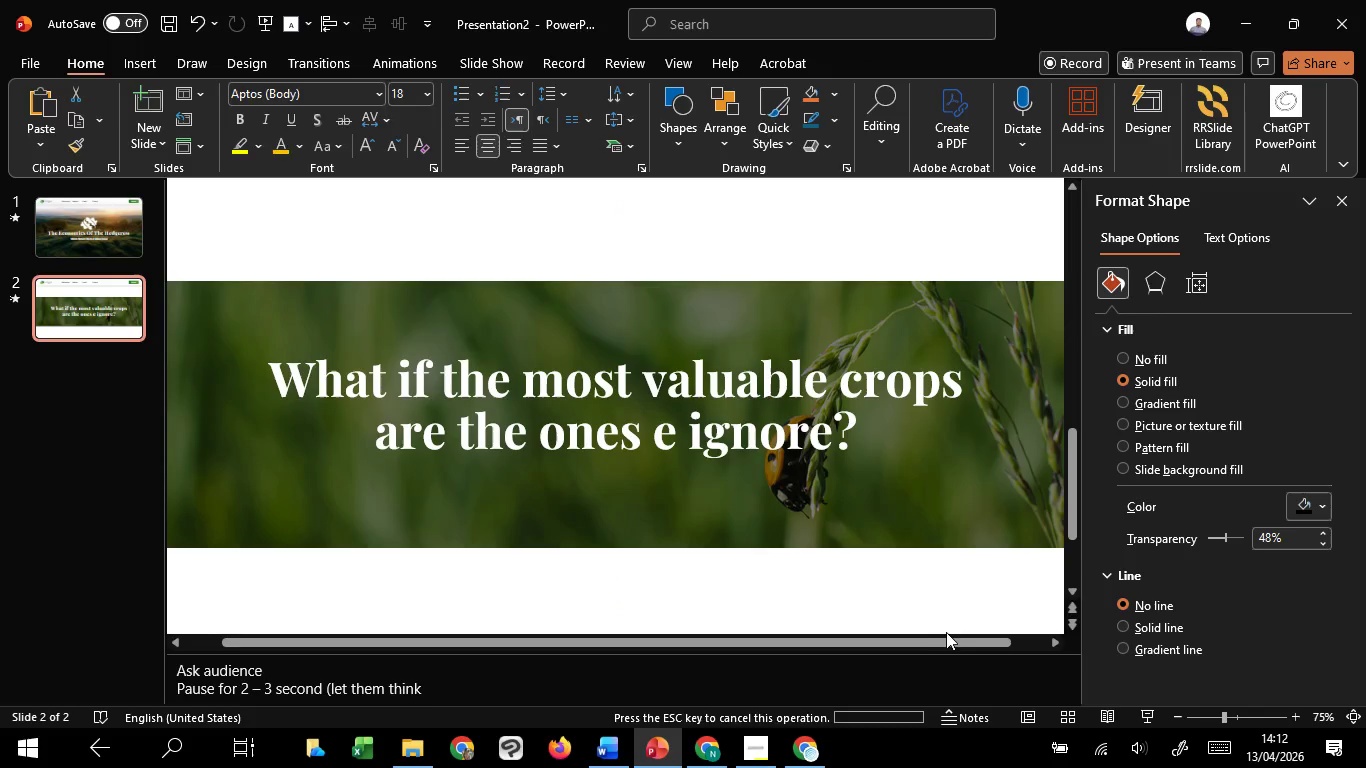 
left_click([946, 632])
 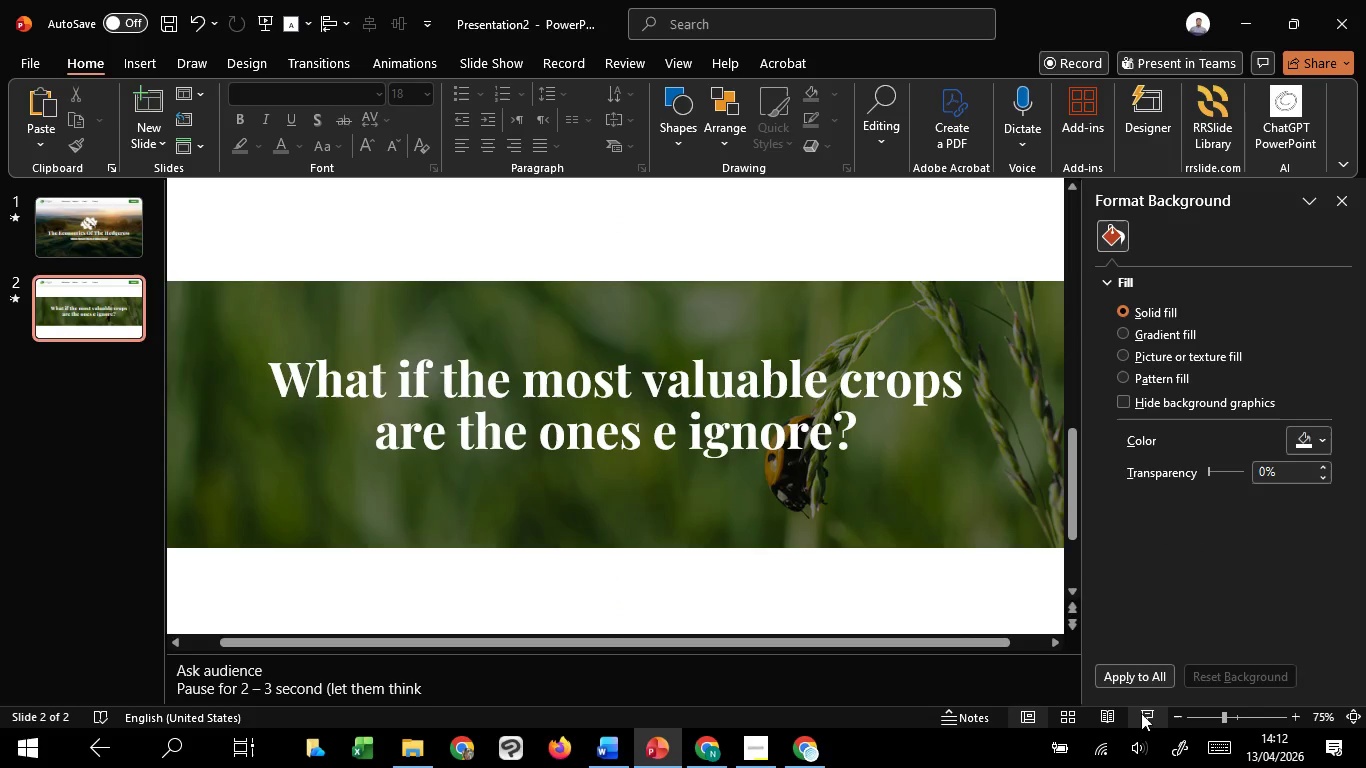 
left_click([1141, 713])
 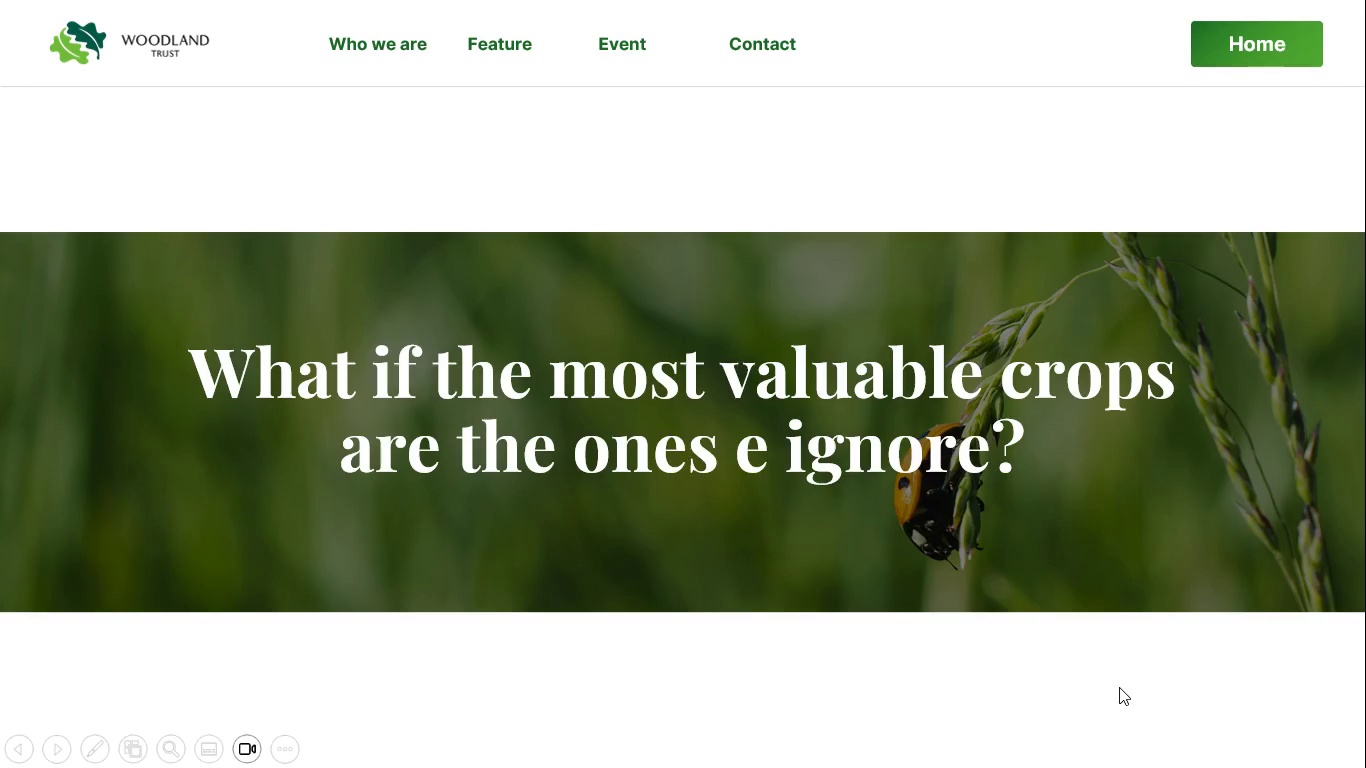 
wait(7.92)
 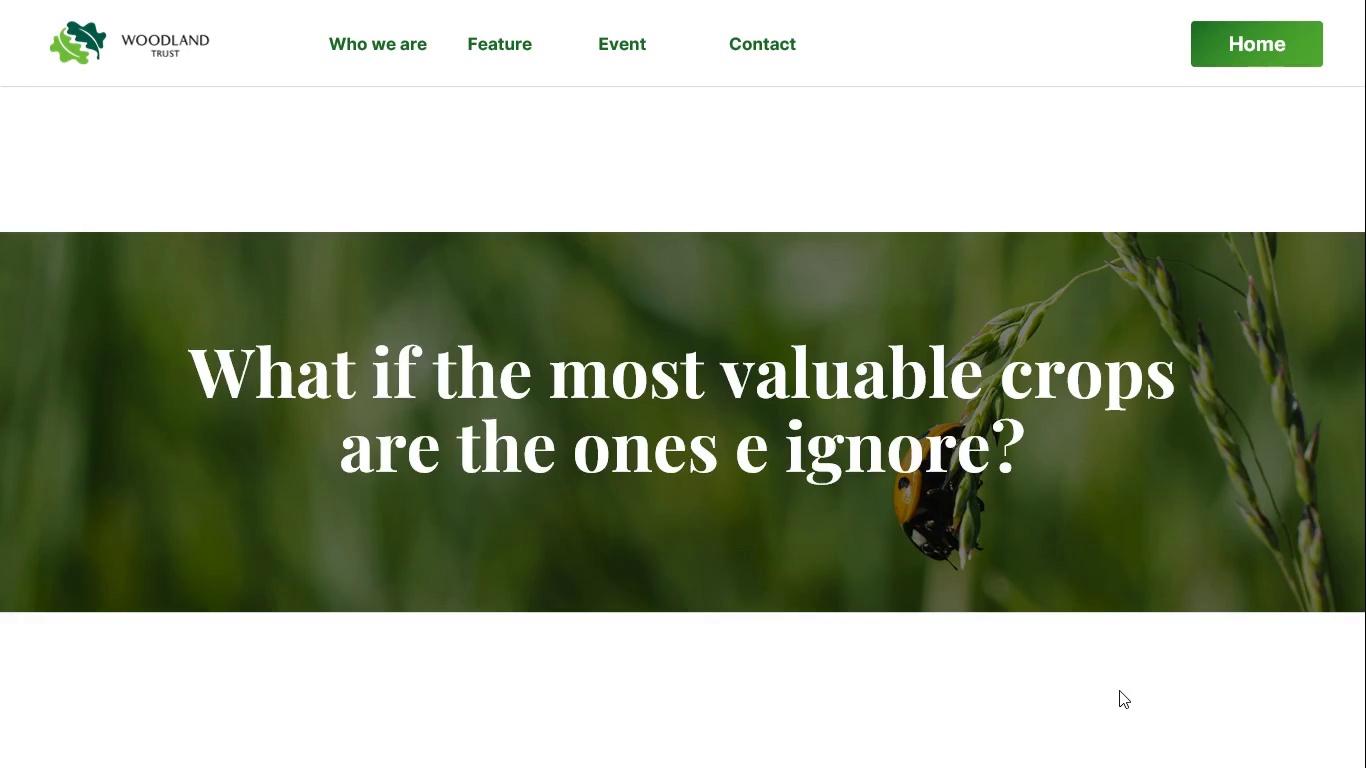 
key(Escape)
 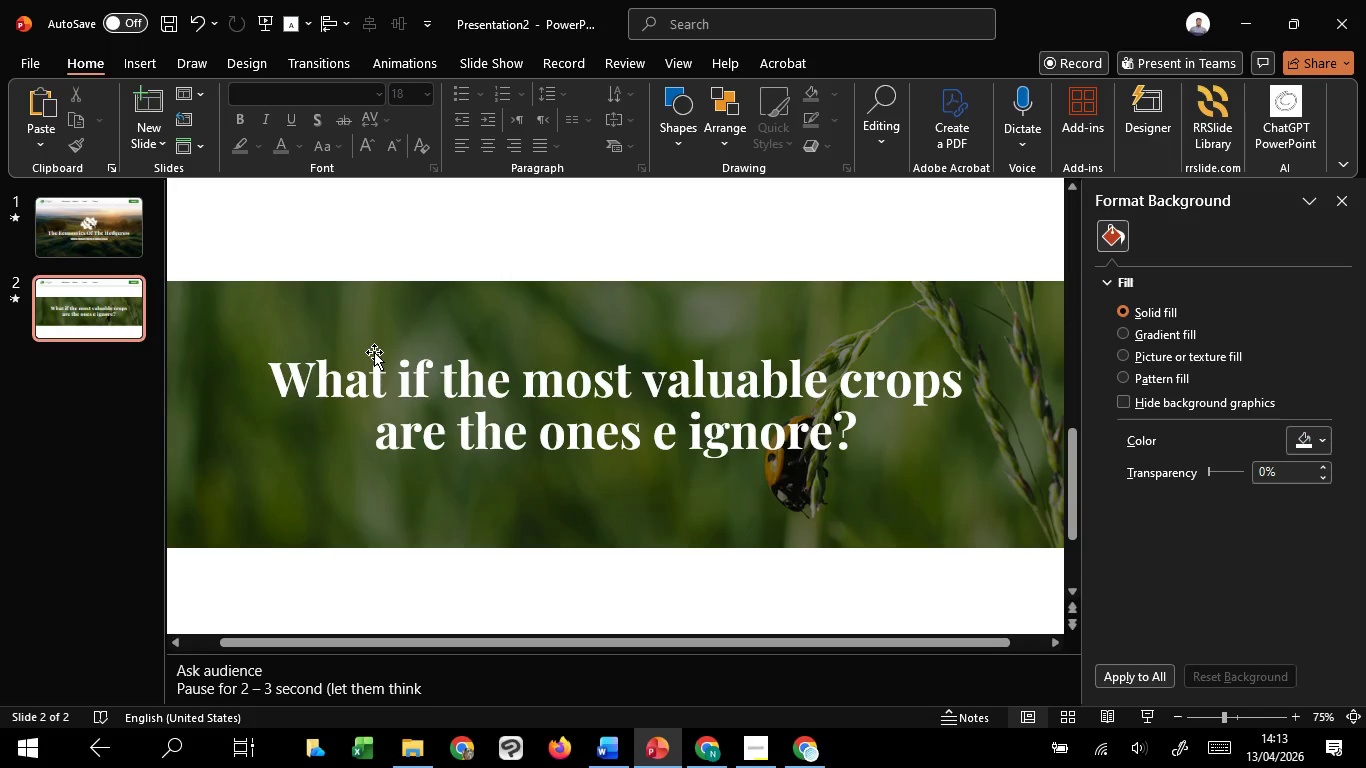 
wait(40.56)
 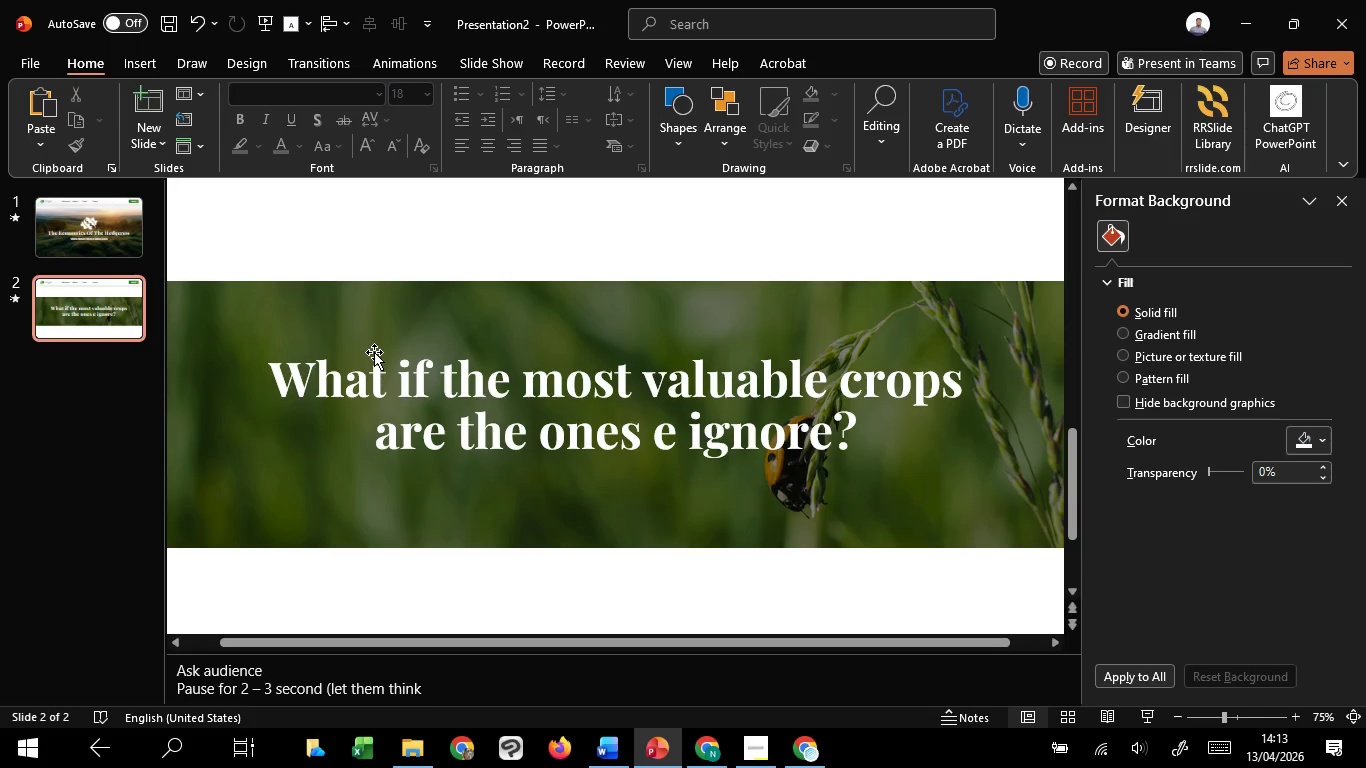 
left_click([157, 139])
 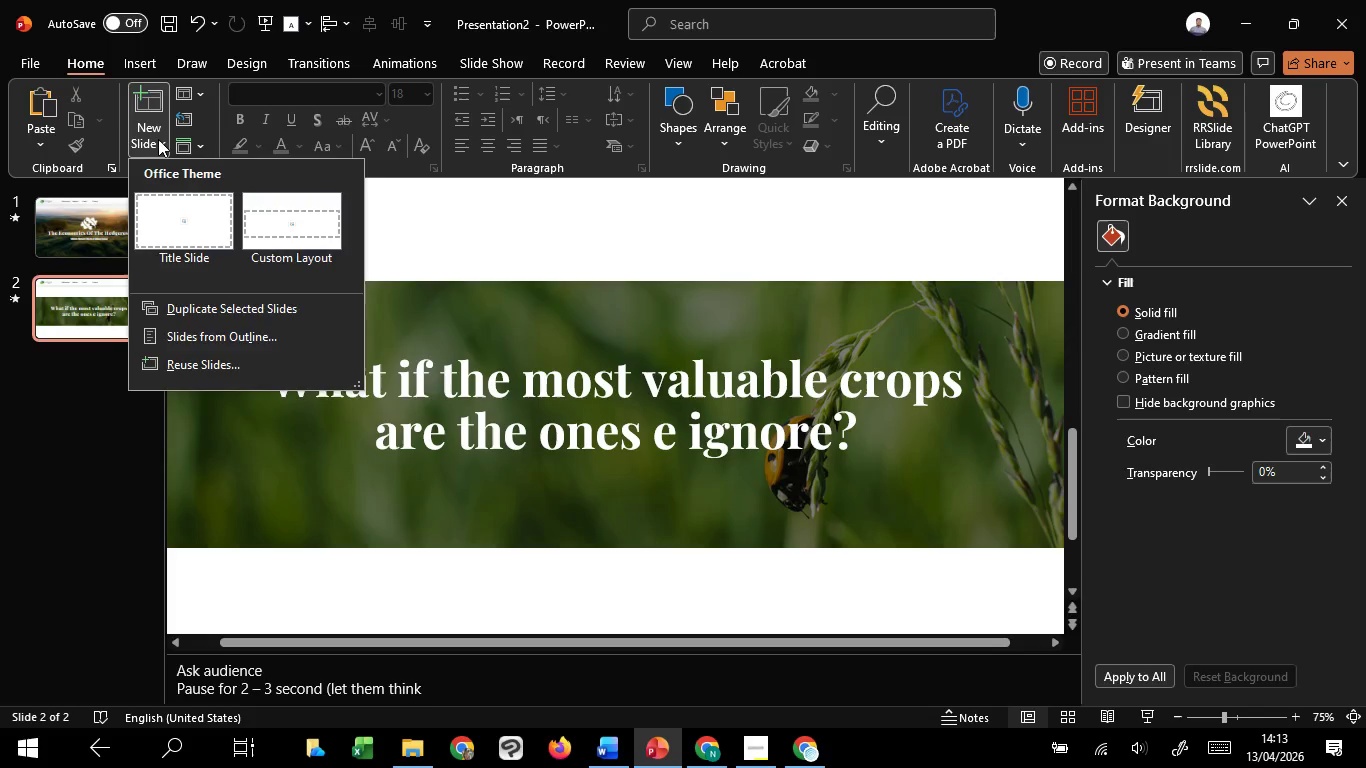 
left_click([158, 139])
 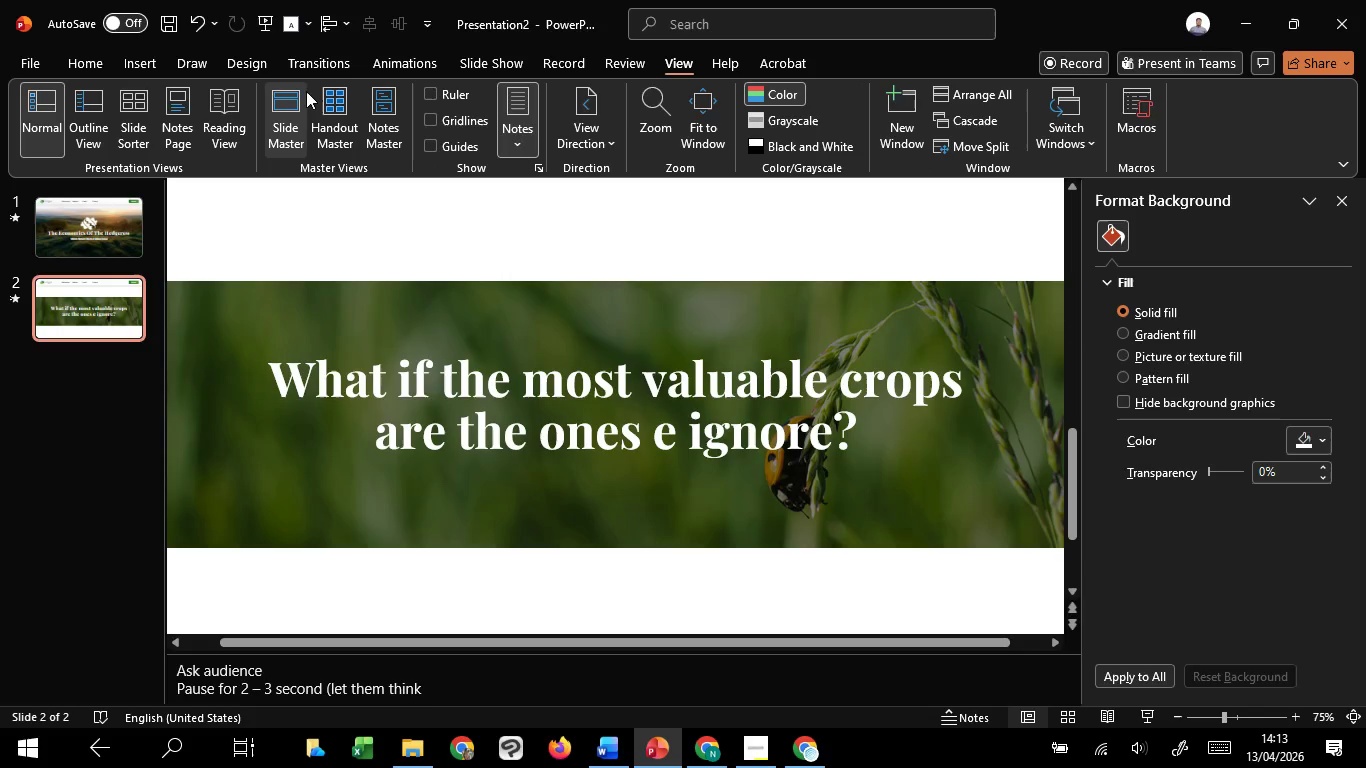 
left_click([291, 97])
 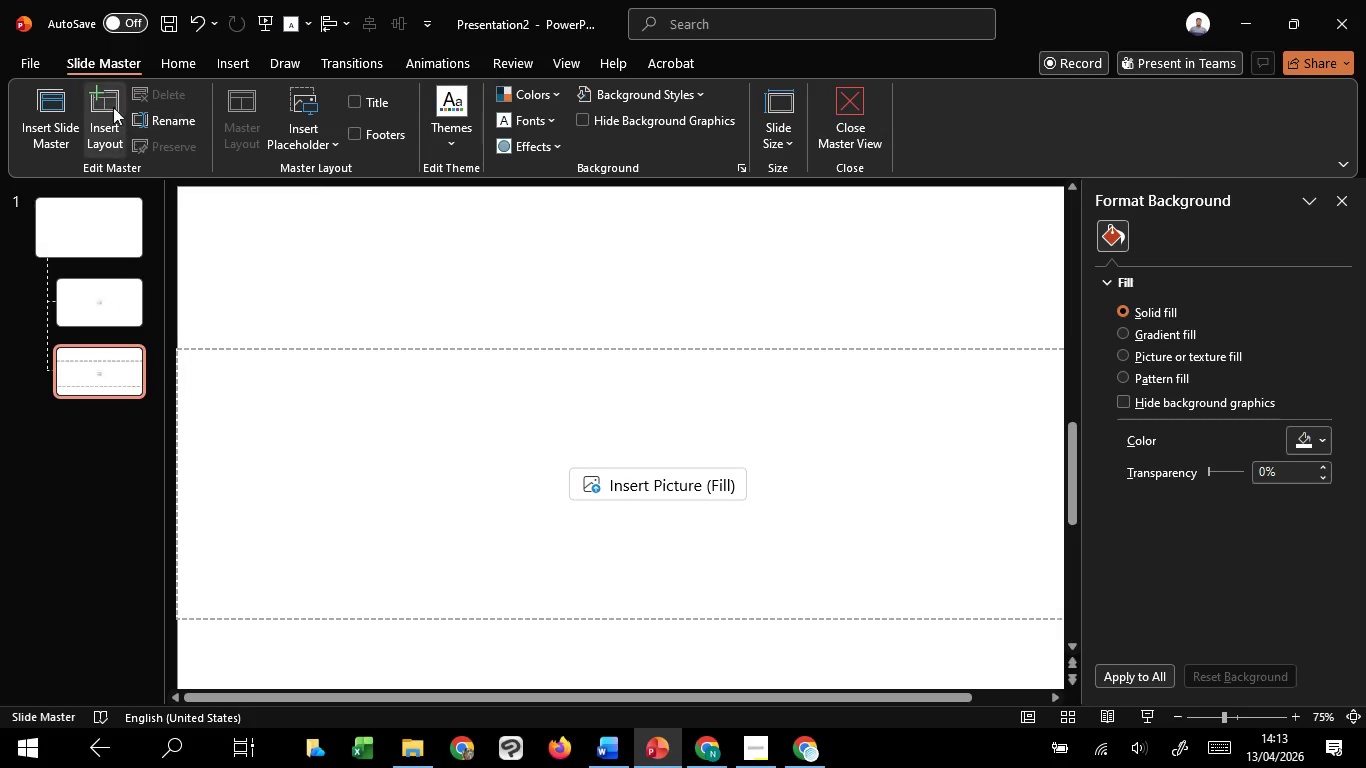 
left_click([95, 98])
 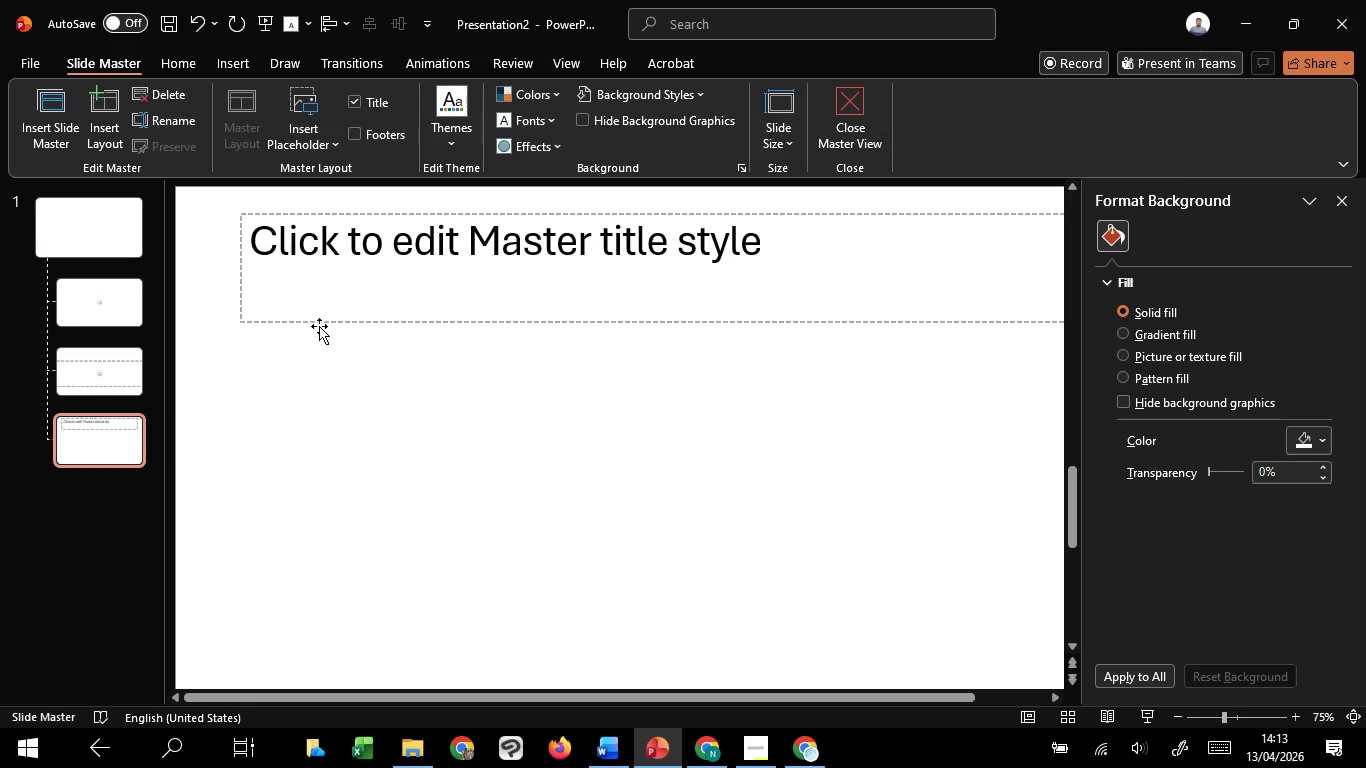 
left_click([319, 326])
 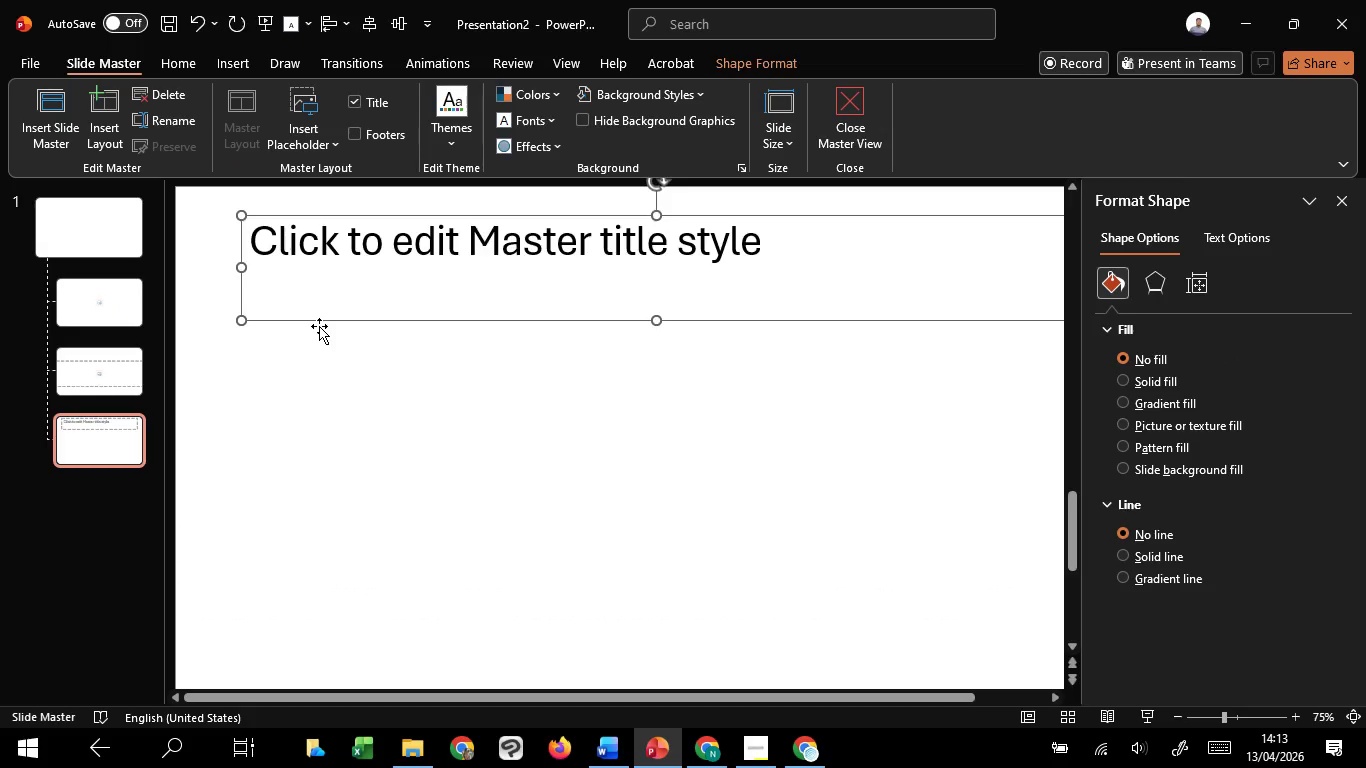 
key(Delete)
 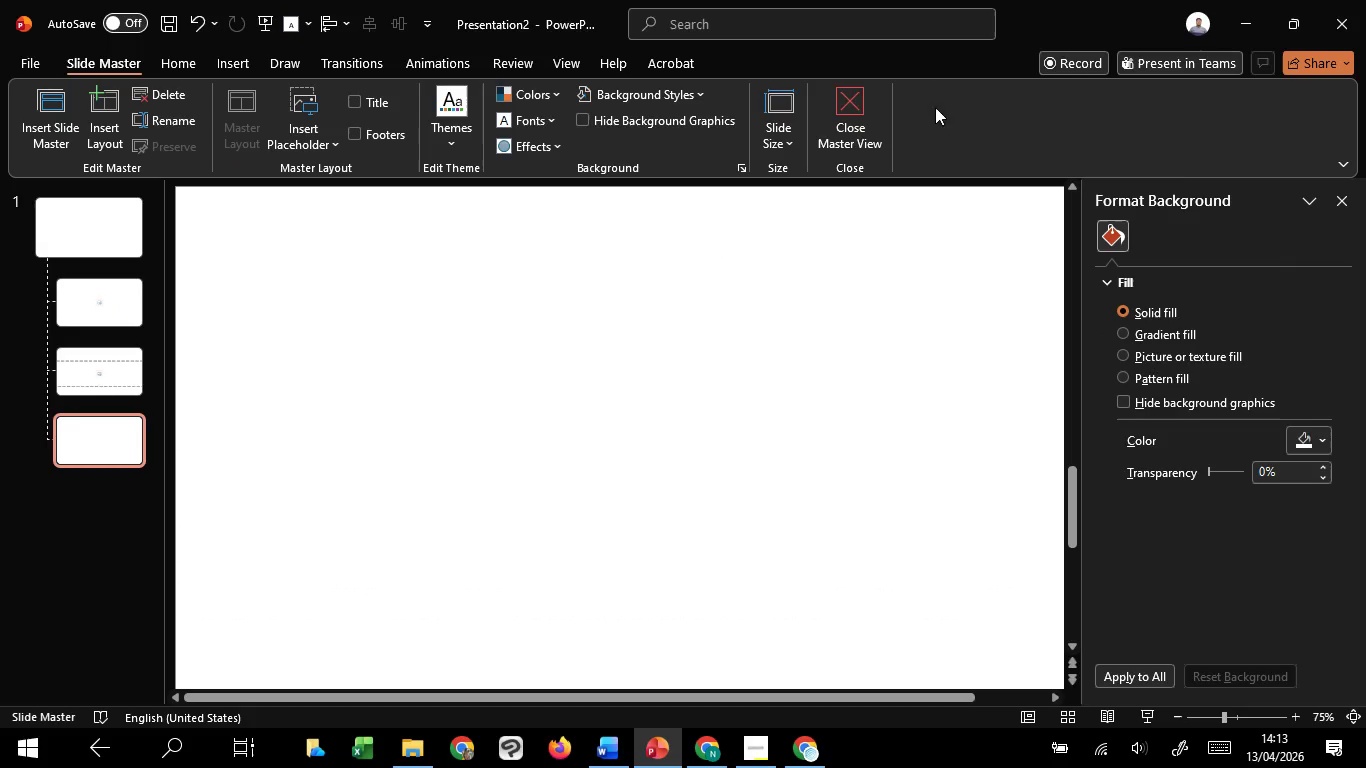 
left_click([872, 96])
 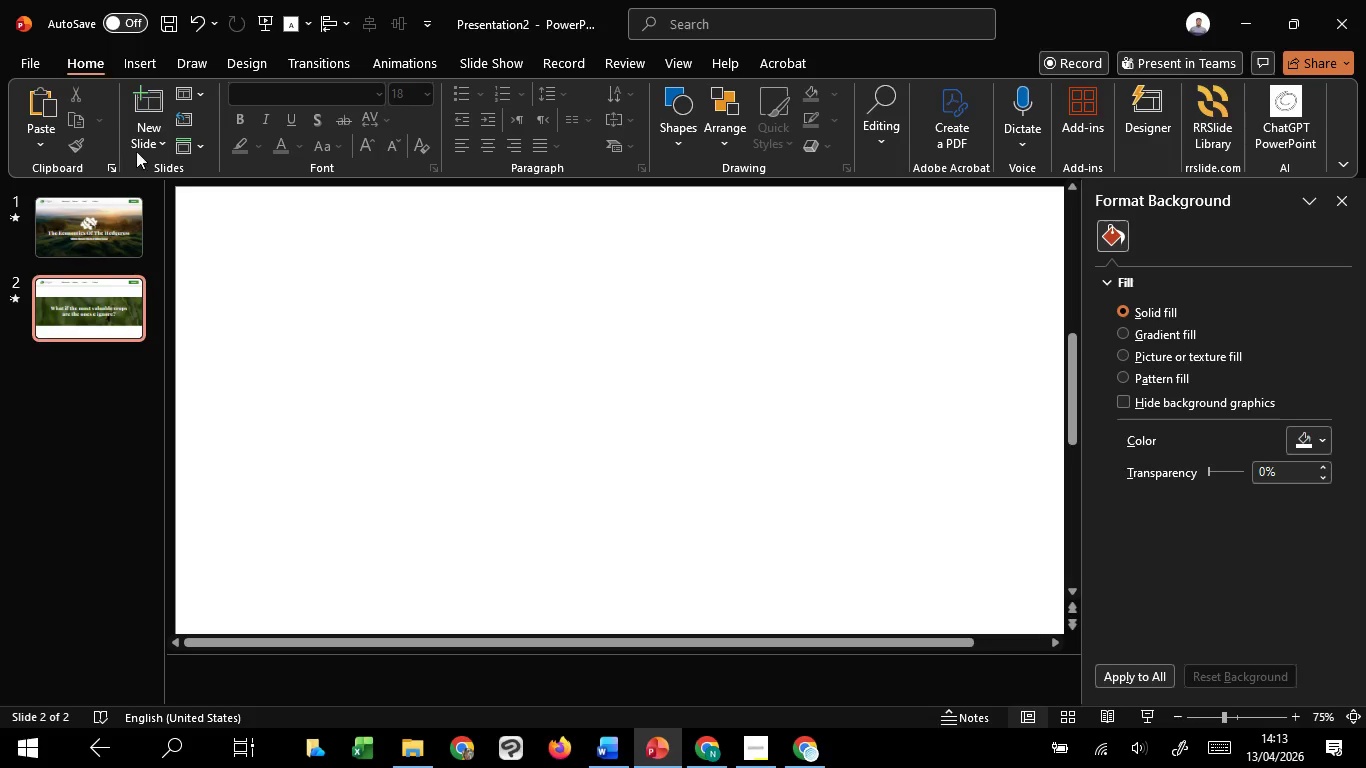 
left_click([151, 147])
 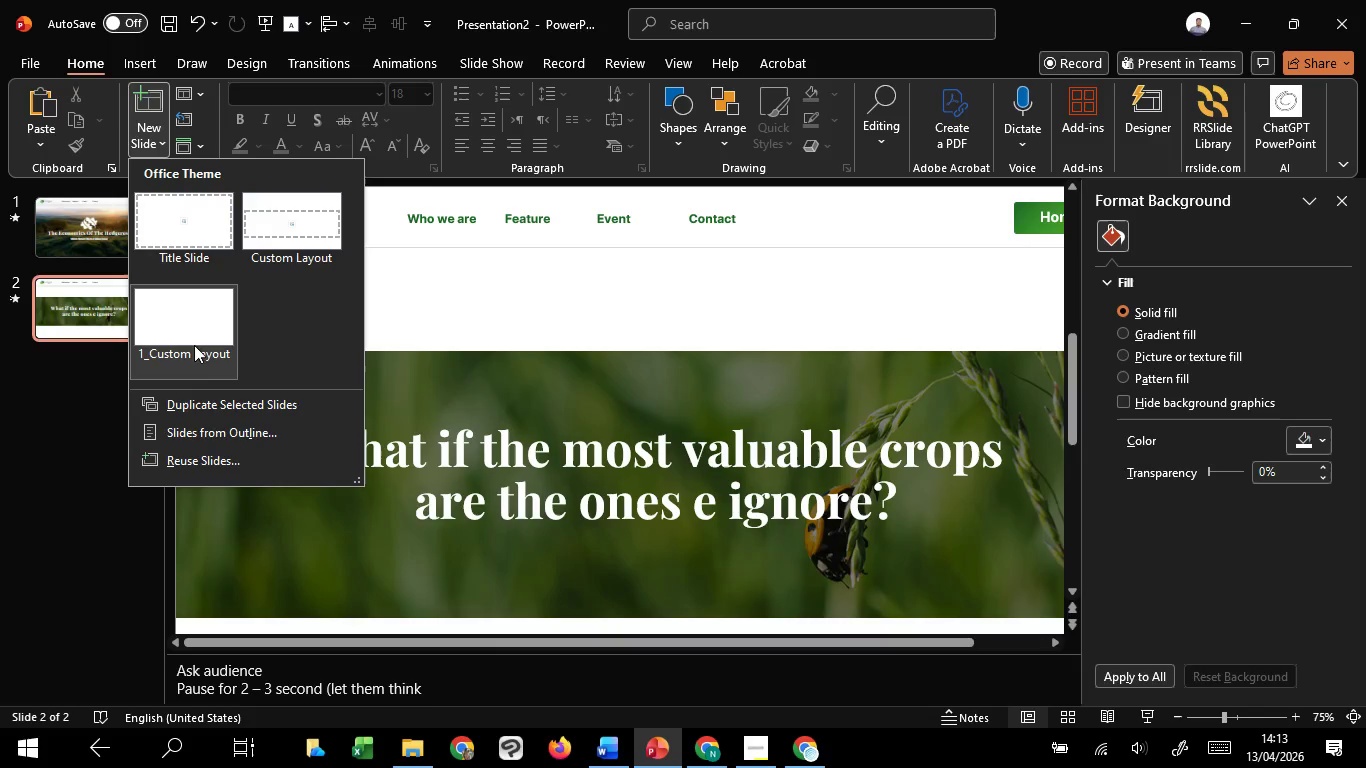 
left_click([194, 363])
 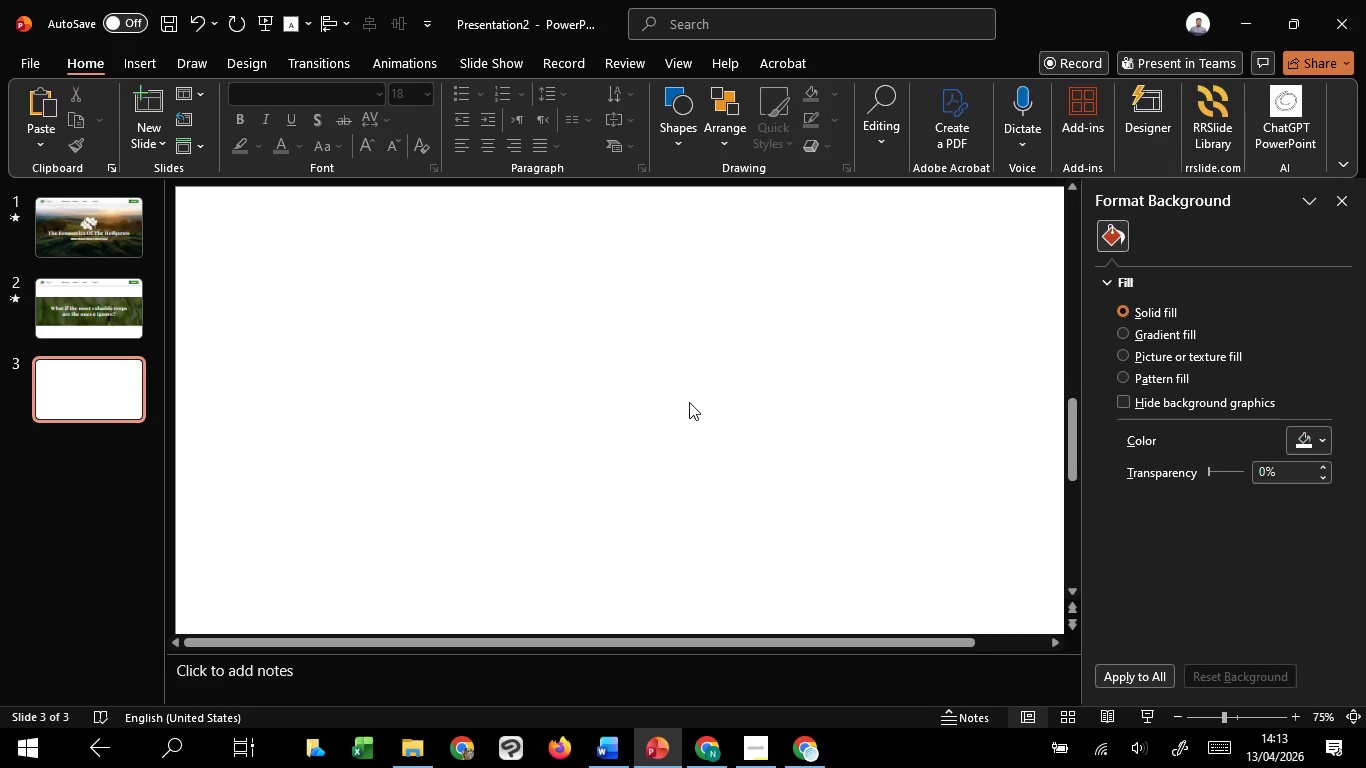 
key(Control+ControlLeft)
 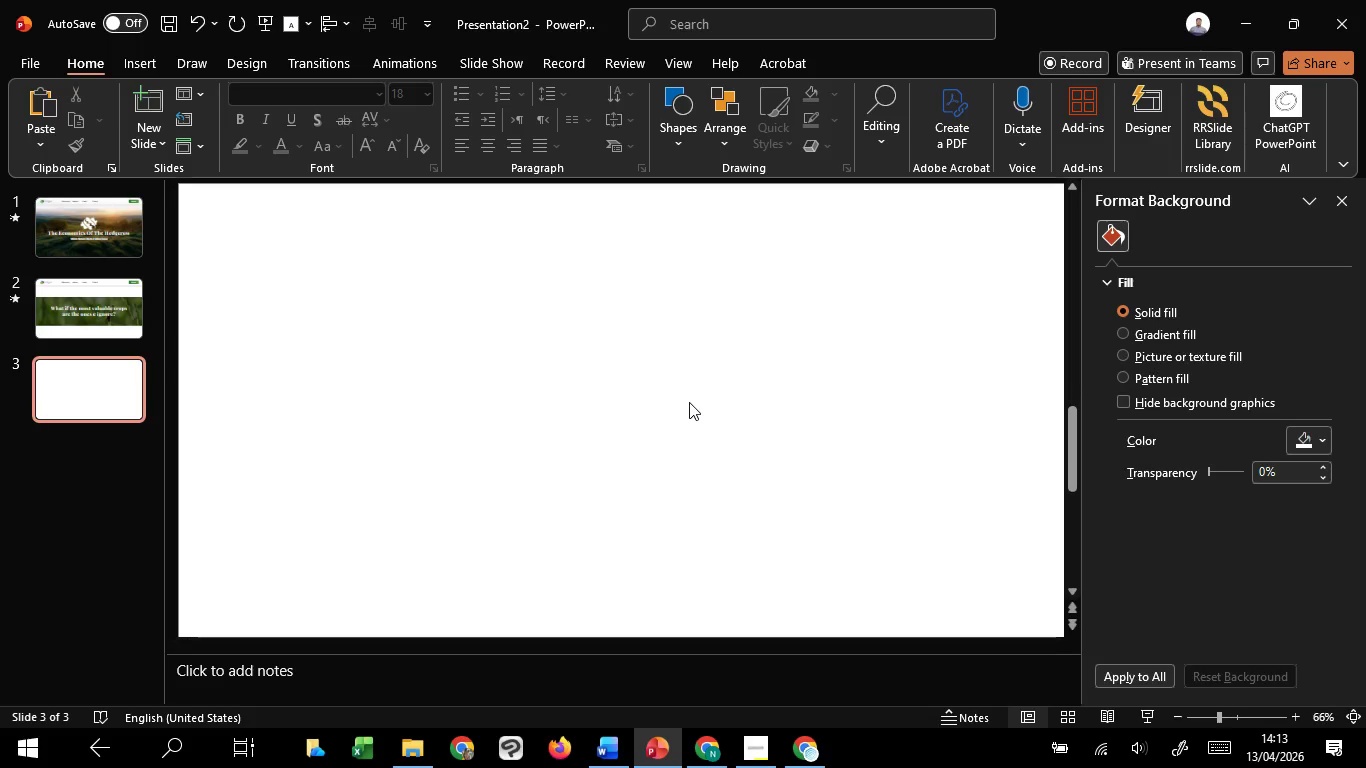 
hold_key(key=ControlLeft, duration=1.52)
scroll: coordinate [689, 402], scroll_direction: down, amount: 3.0
 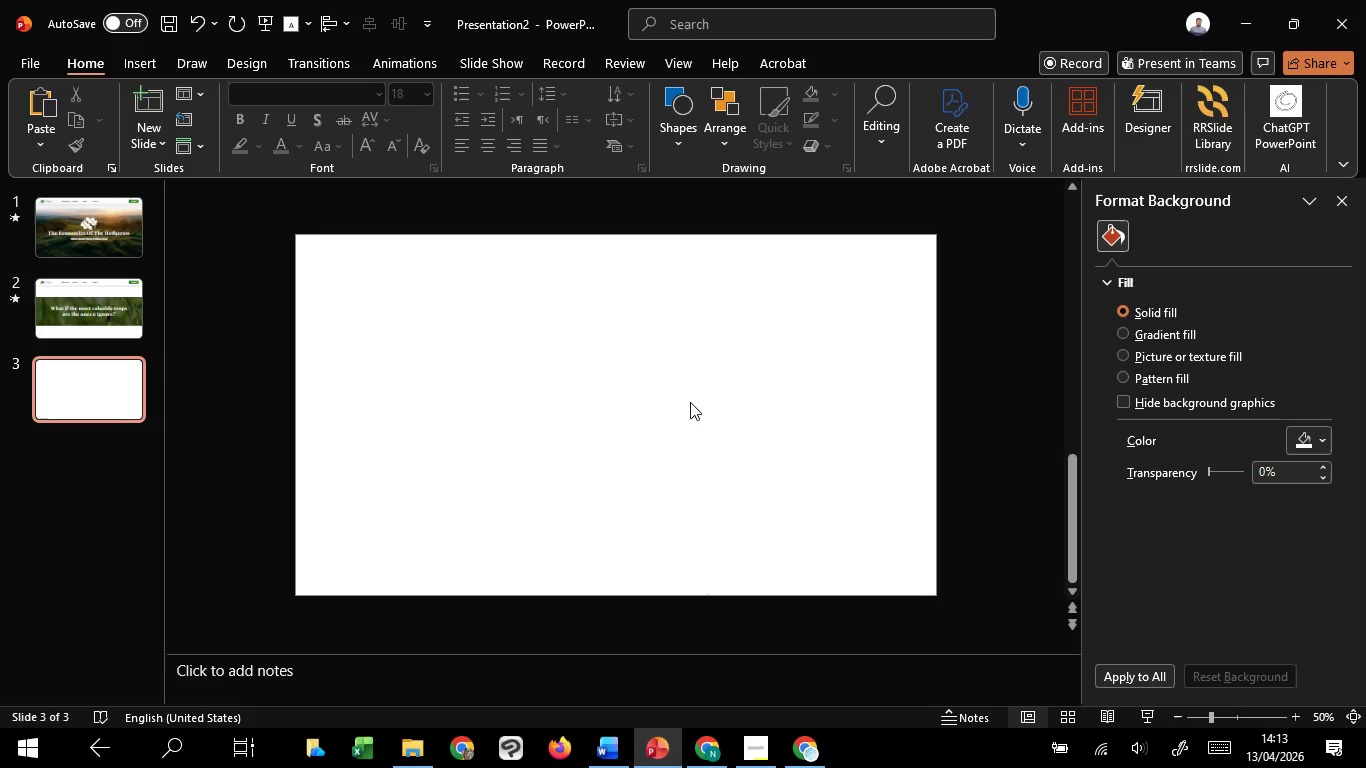 
hold_key(key=ControlLeft, duration=0.62)
 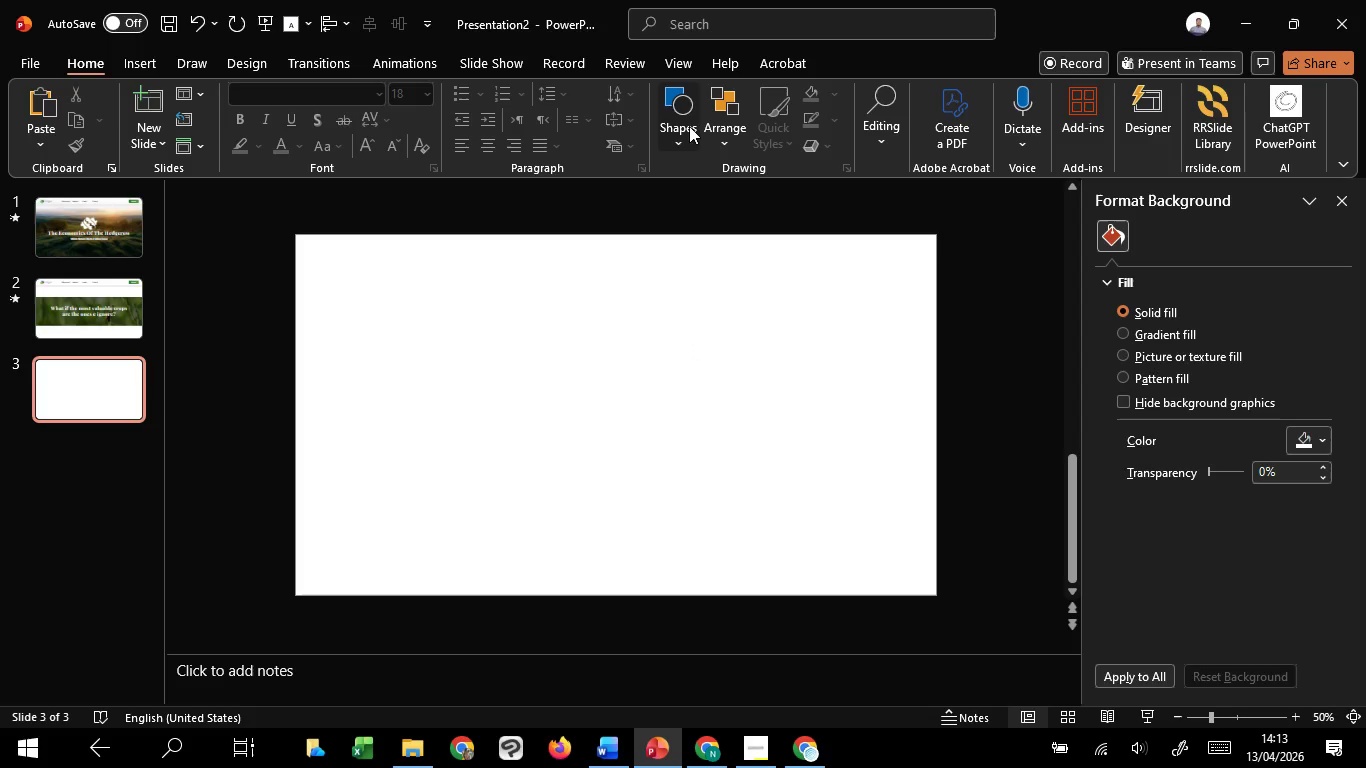 
left_click([689, 126])
 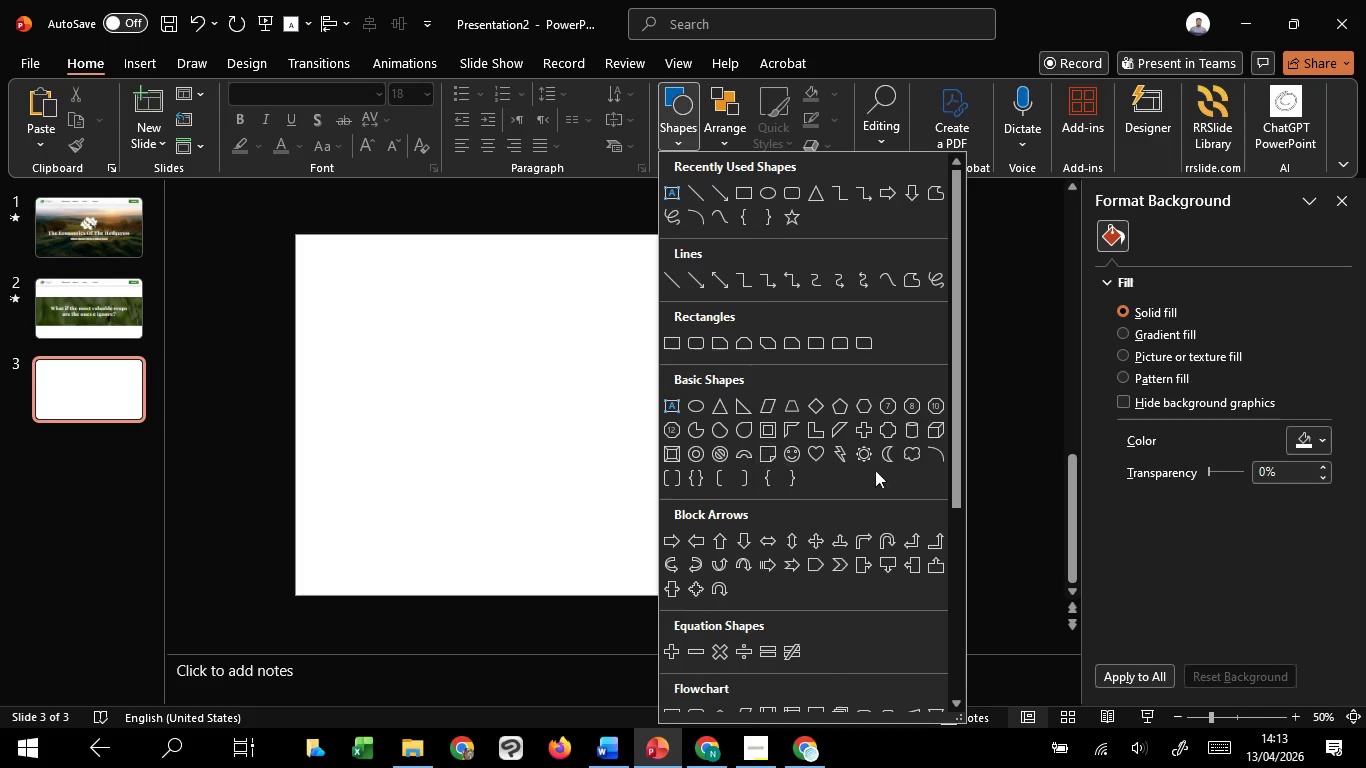 
left_click([748, 400])
 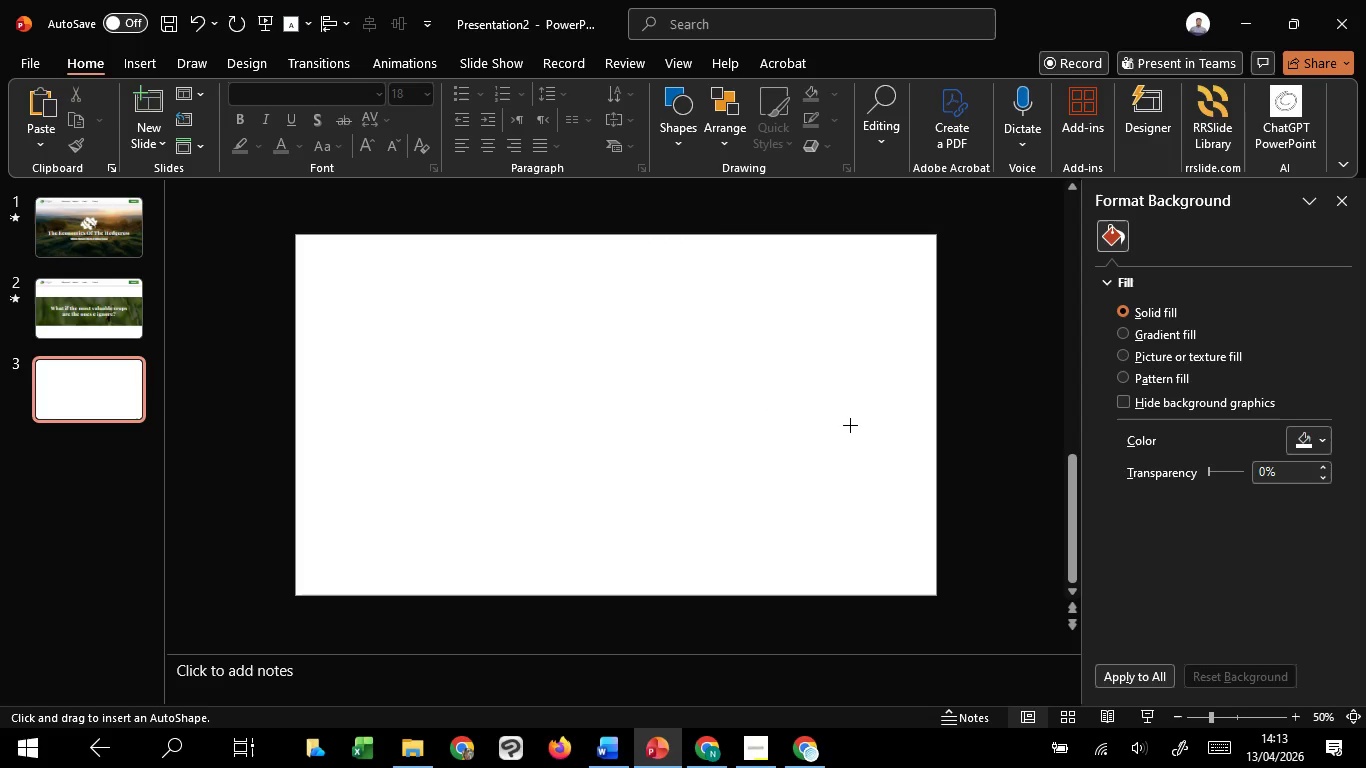 
hold_key(key=ControlLeft, duration=1.49)
hold_key(key=ShiftLeft, duration=1.22)
left_click_drag(start_coordinate=[813, 444], to_coordinate=[770, 471])
 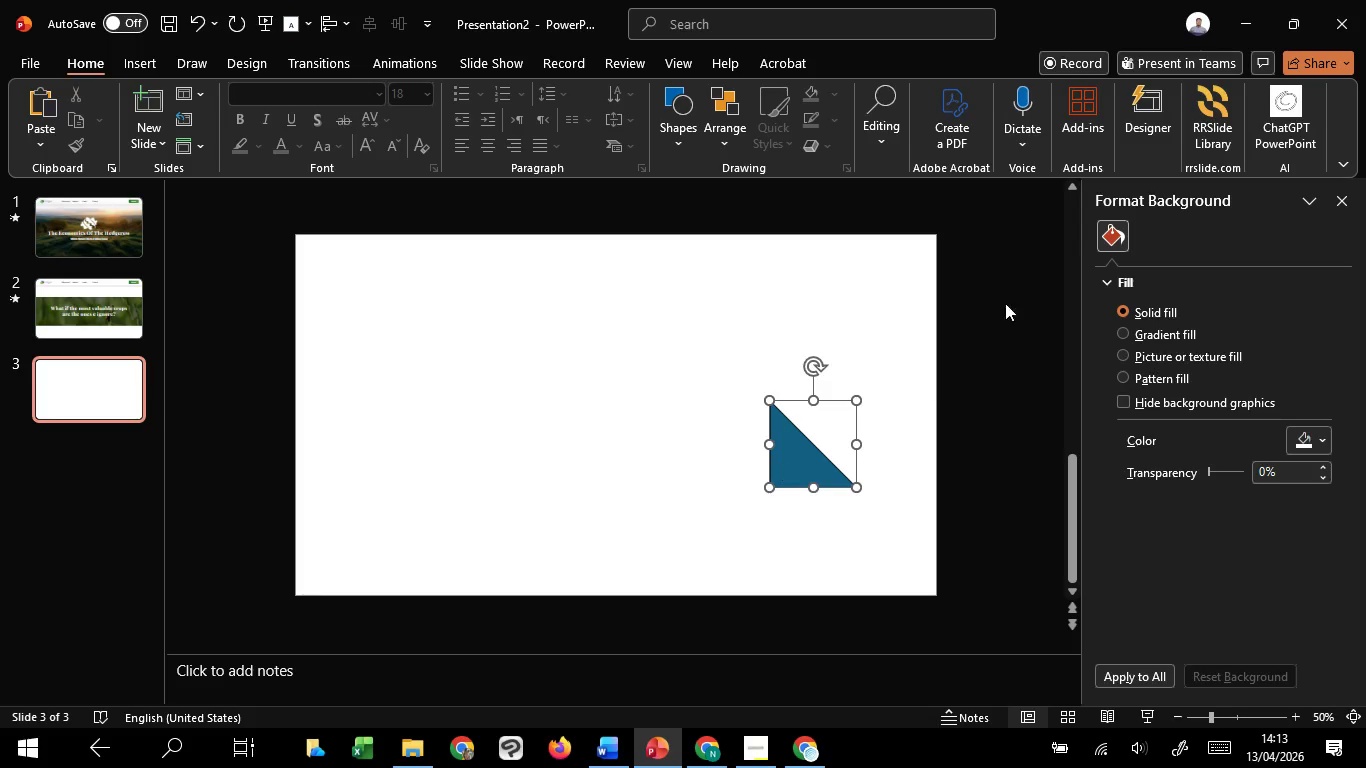 
left_click([1171, 146])
 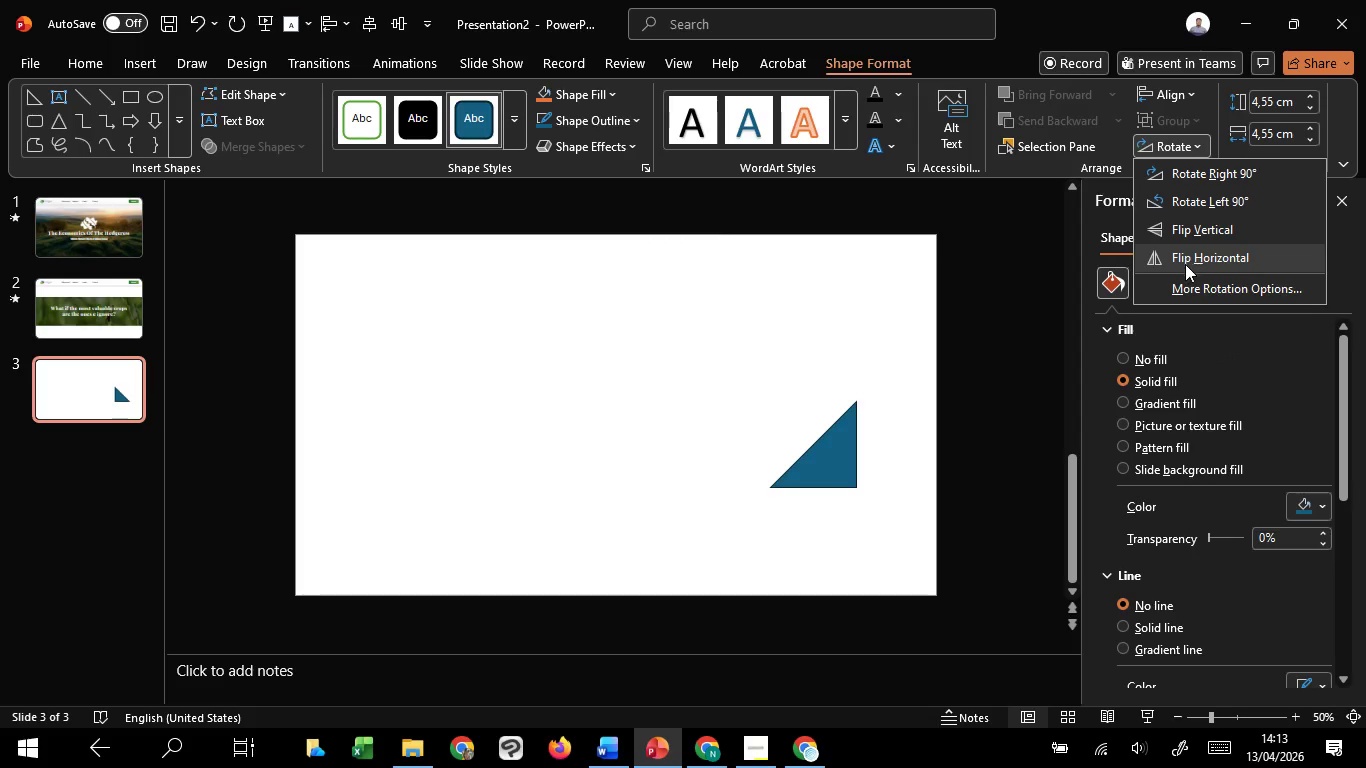 
left_click([1185, 264])
 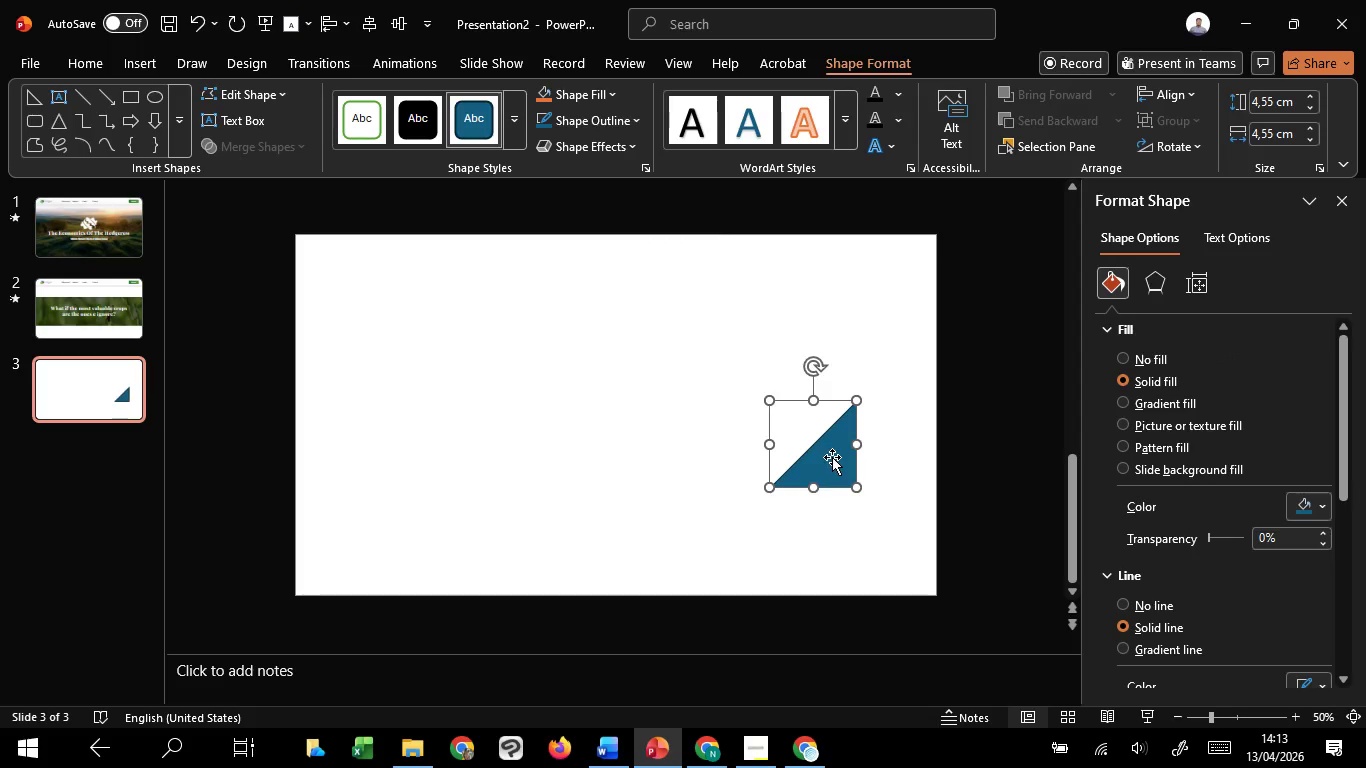 
left_click_drag(start_coordinate=[832, 457], to_coordinate=[913, 565])
 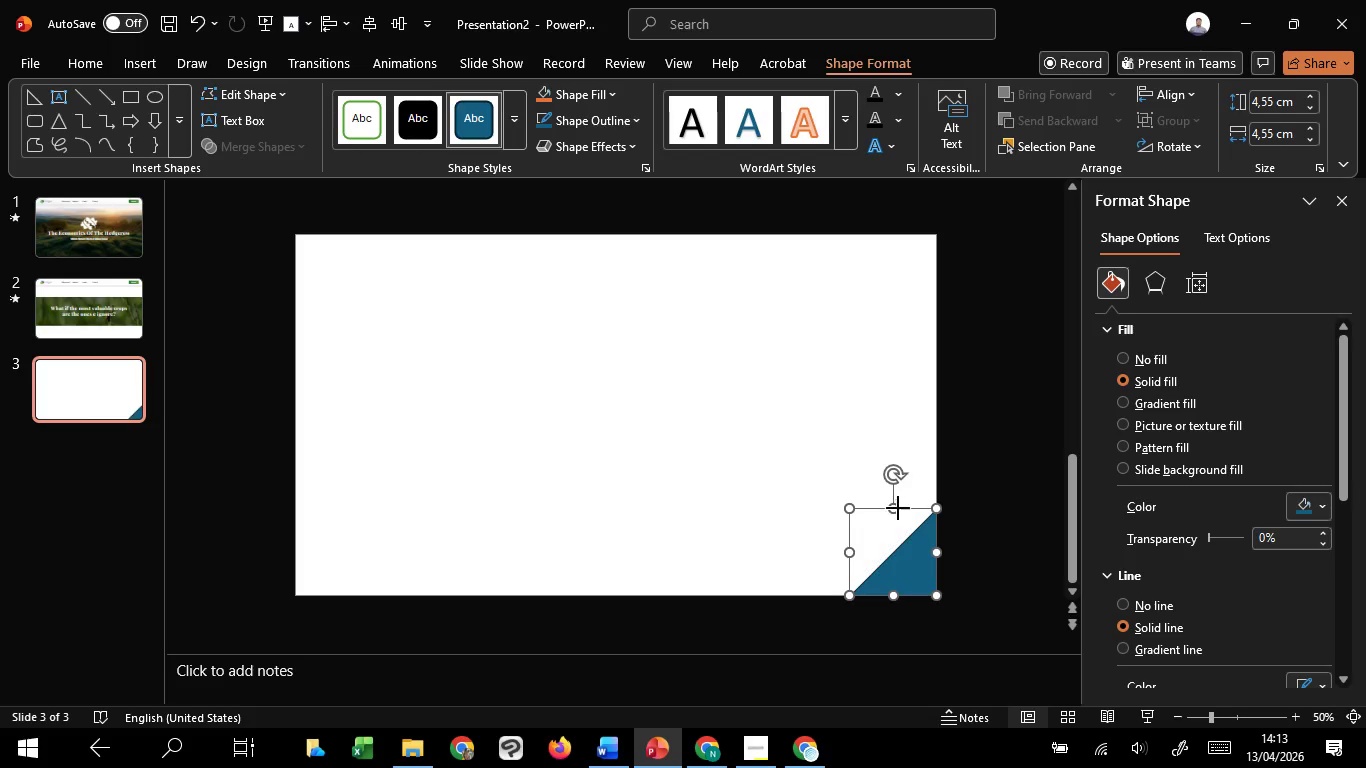 
left_click_drag(start_coordinate=[898, 508], to_coordinate=[880, 441])
 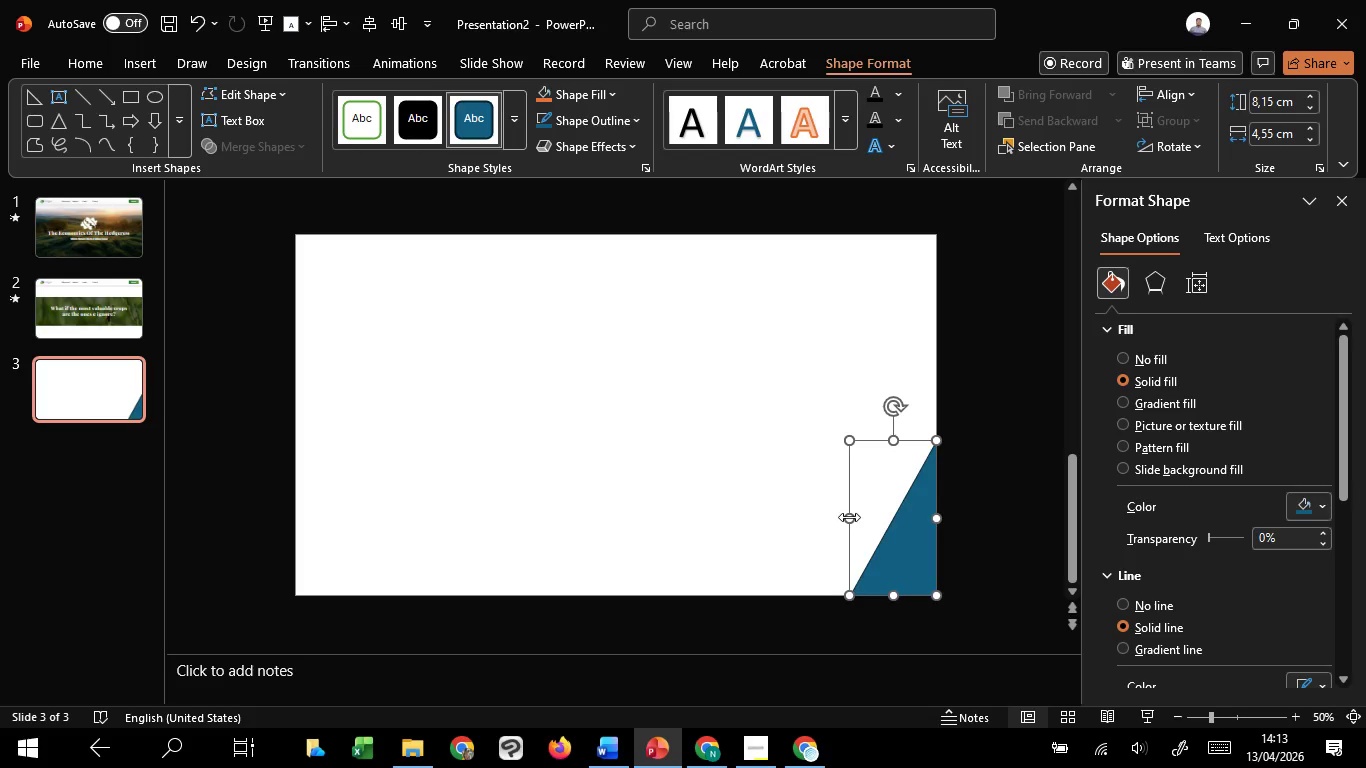 
left_click_drag(start_coordinate=[849, 517], to_coordinate=[118, 437])
 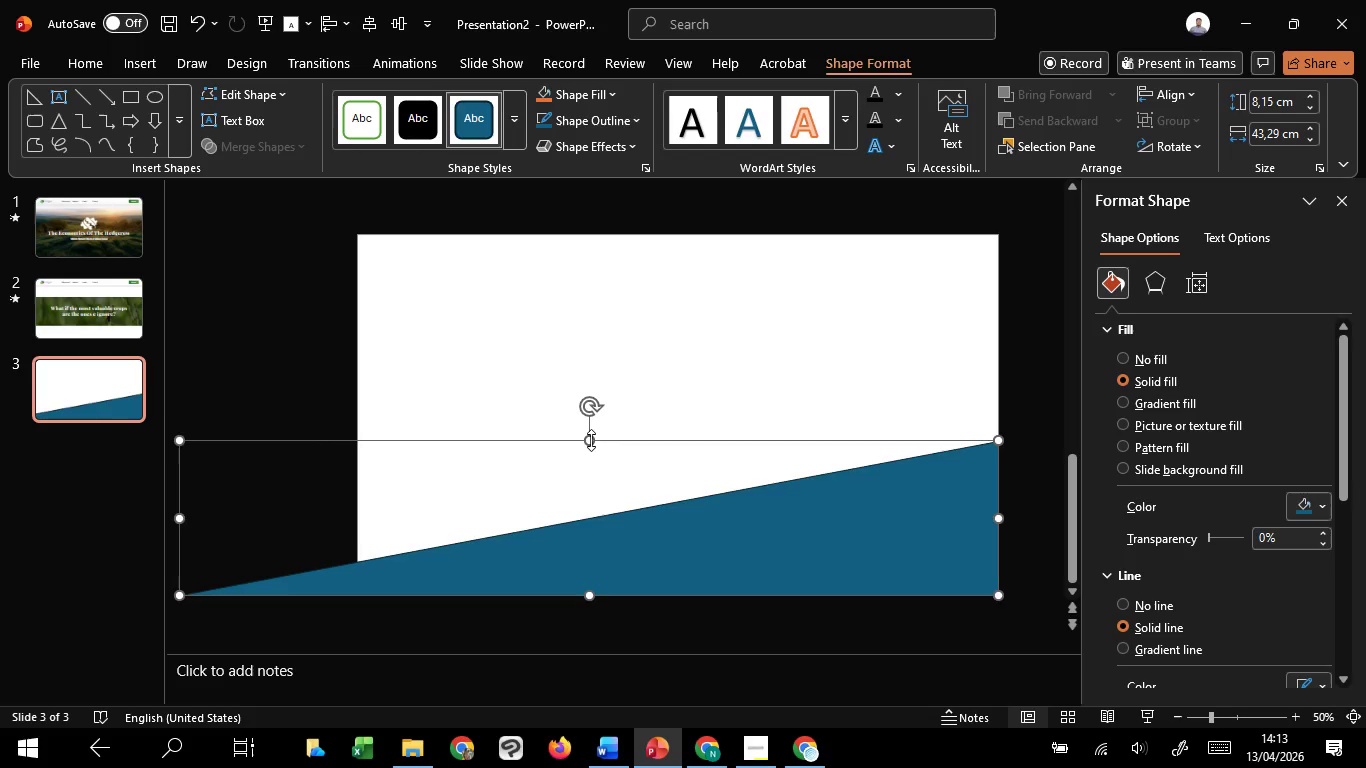 
left_click_drag(start_coordinate=[591, 440], to_coordinate=[588, 460])
 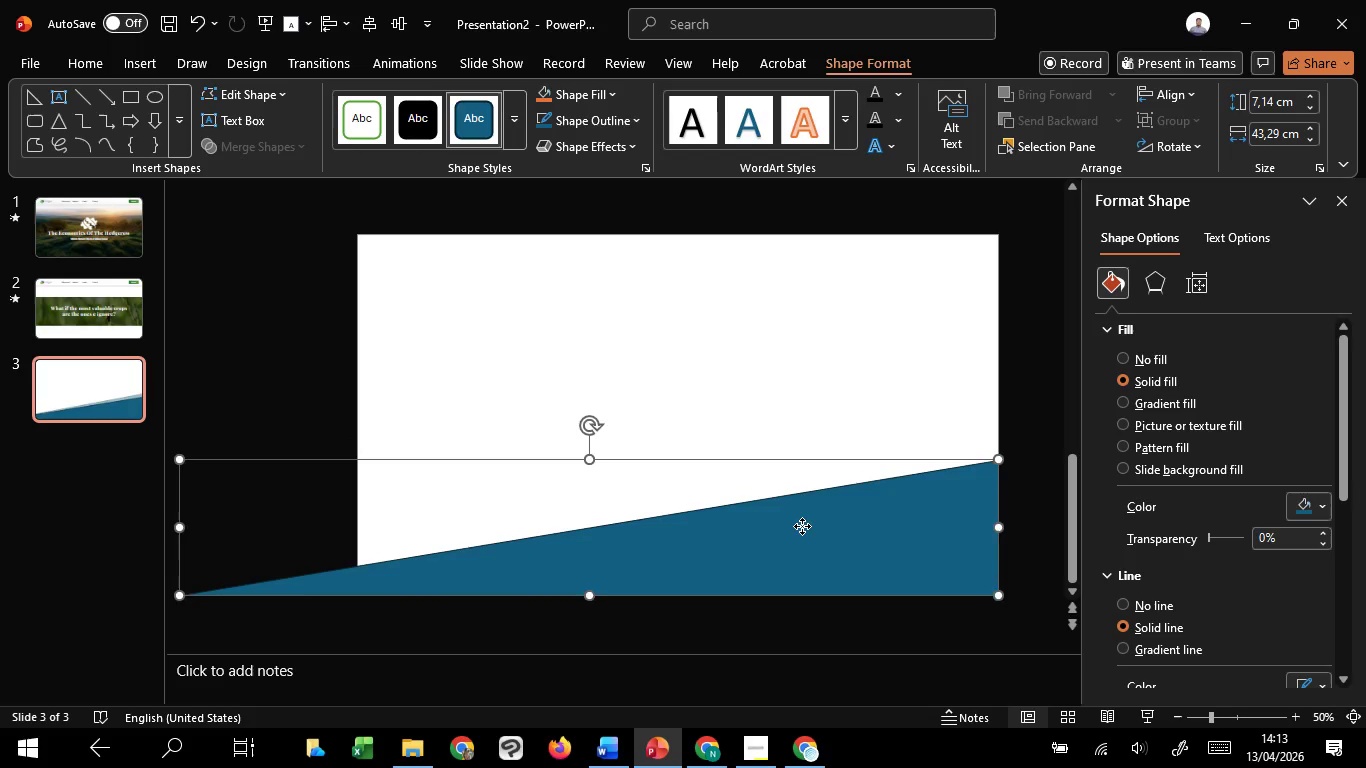 
left_click_drag(start_coordinate=[802, 526], to_coordinate=[656, 521])
 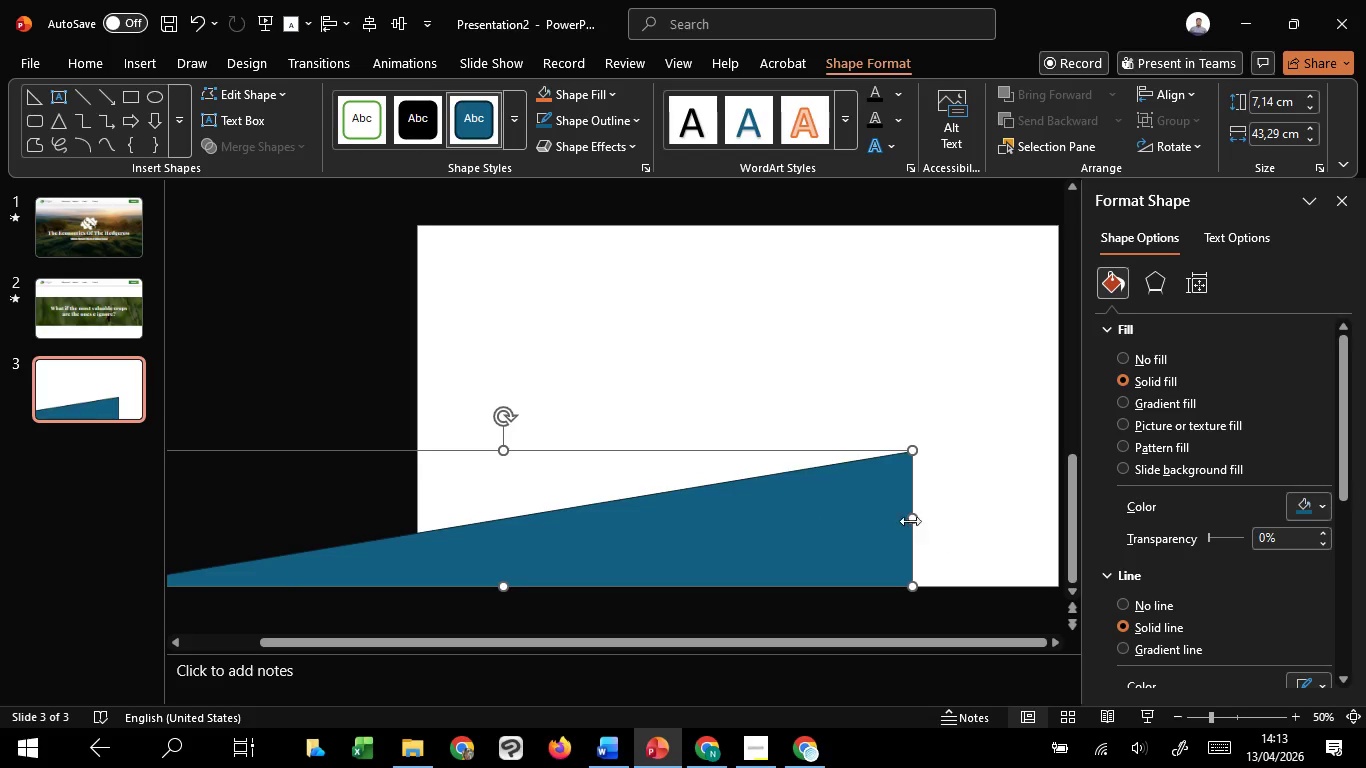 
left_click_drag(start_coordinate=[910, 521], to_coordinate=[1061, 516])
 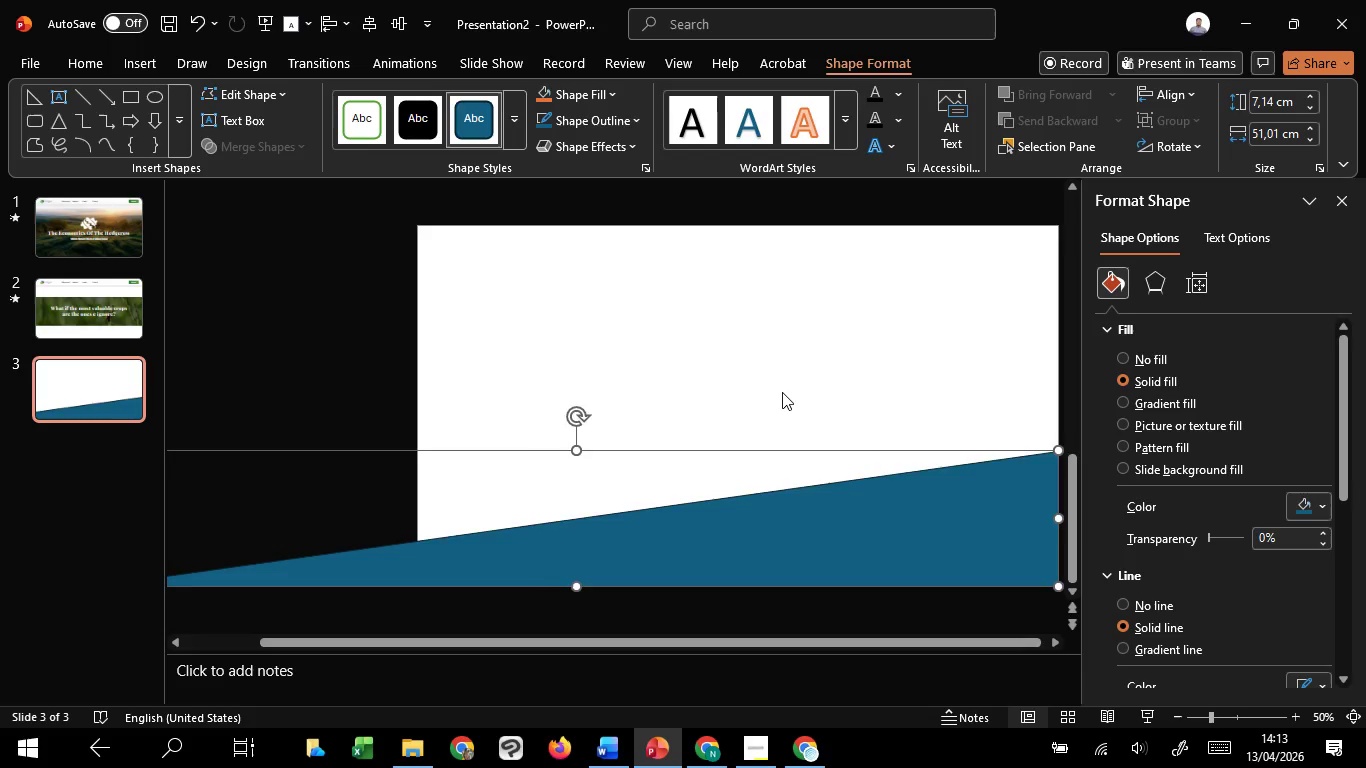 
hold_key(key=ControlLeft, duration=1.34)
scroll: coordinate [781, 392], scroll_direction: down, amount: 2.0
 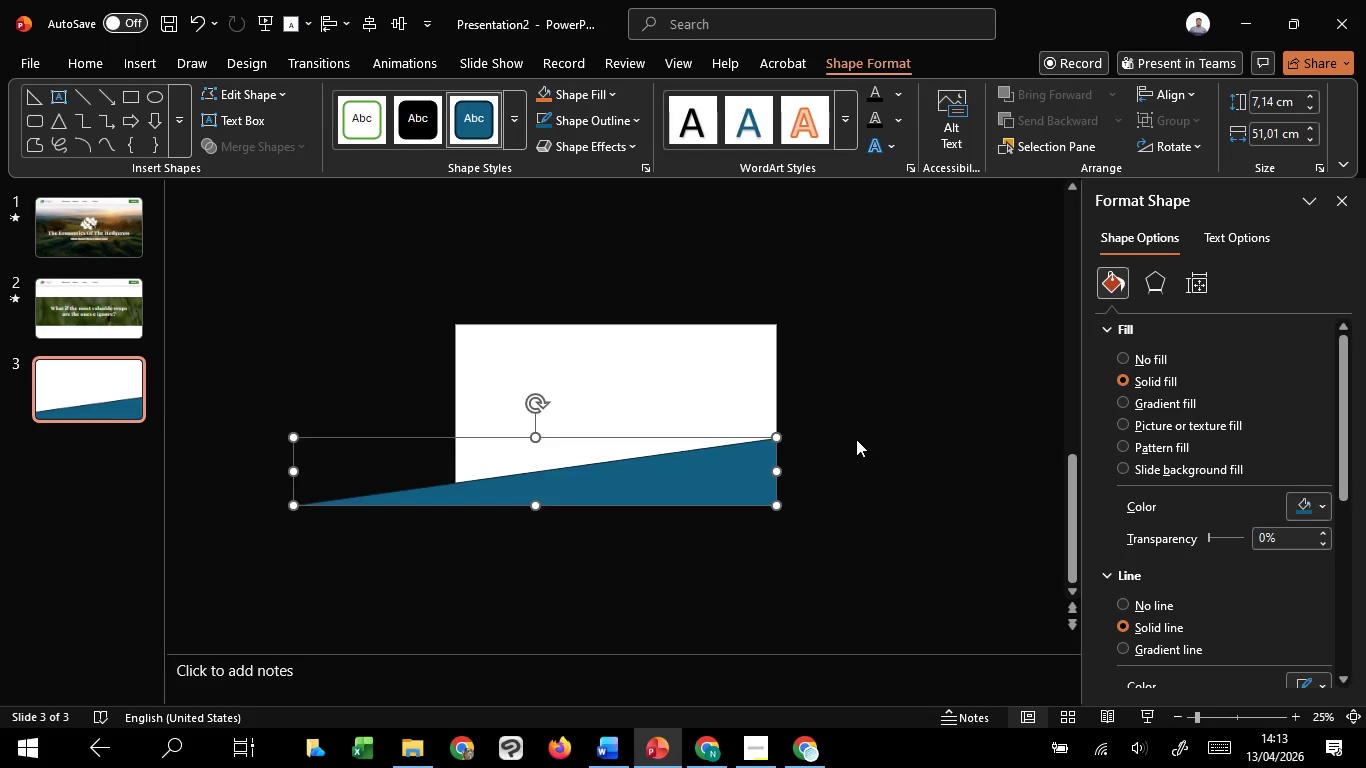 
left_click([856, 439])
 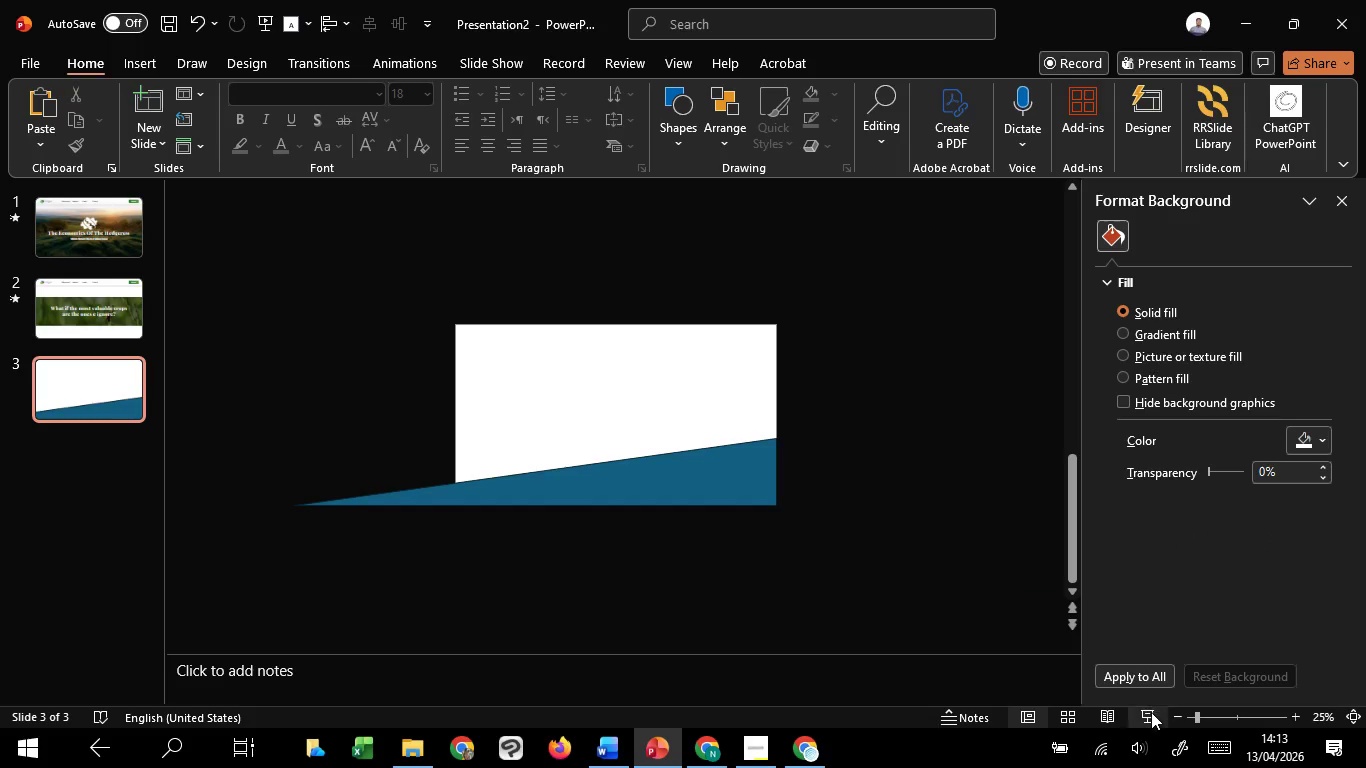 
left_click([1151, 721])
 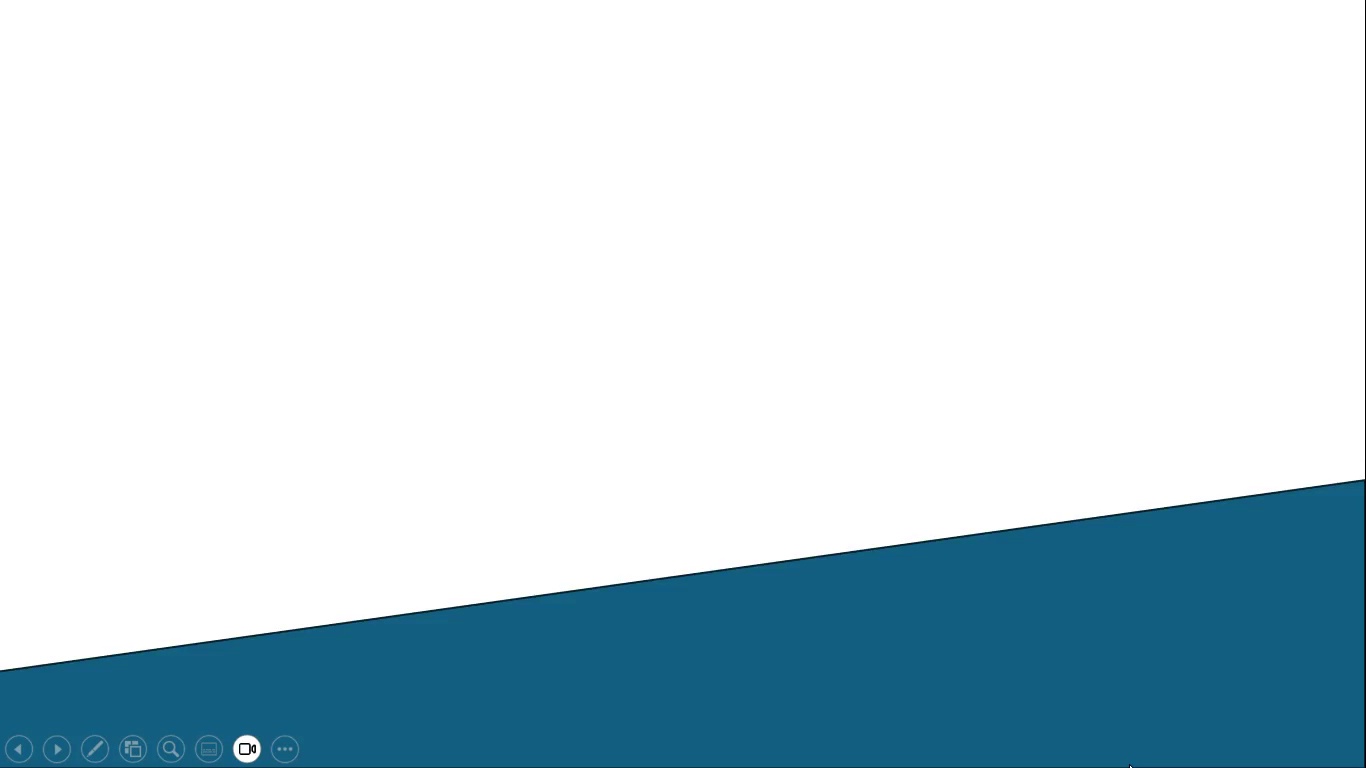 
wait(6.05)
 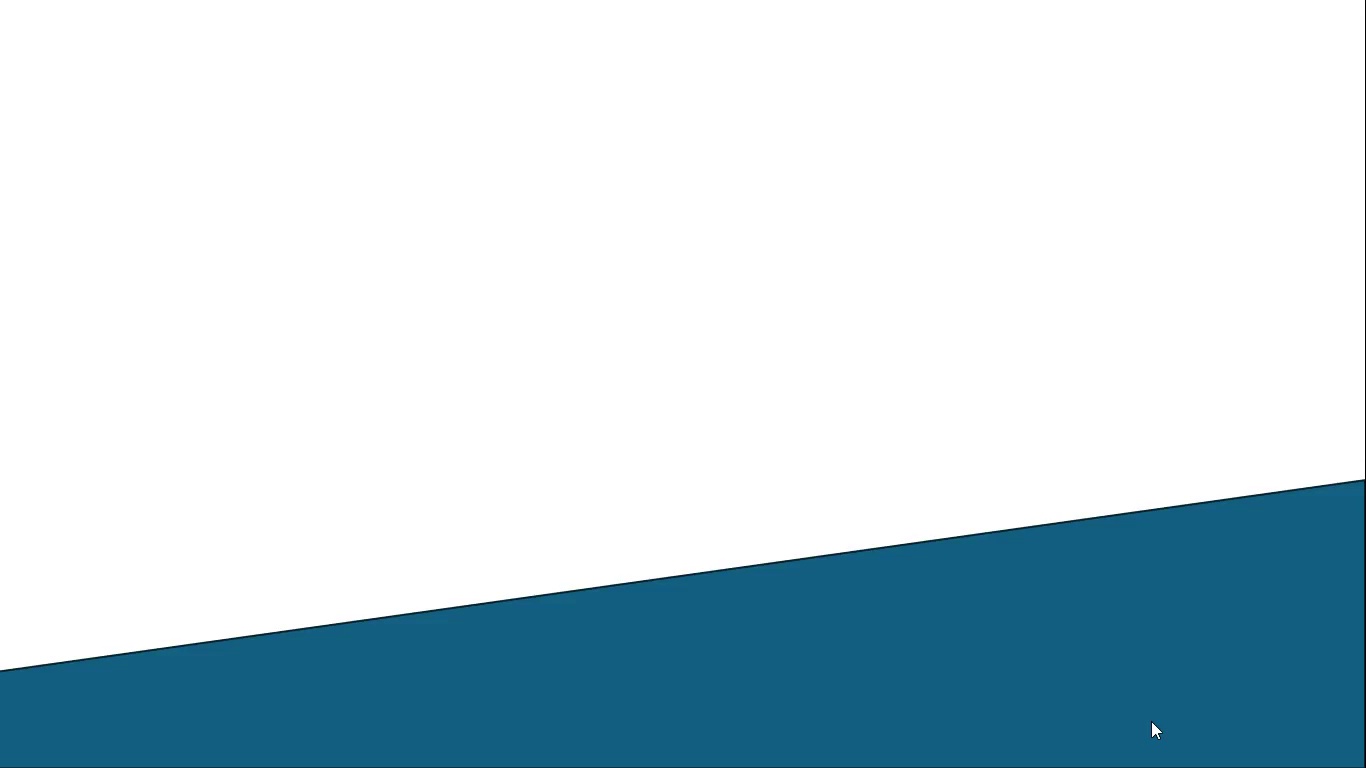 
key(Escape)
 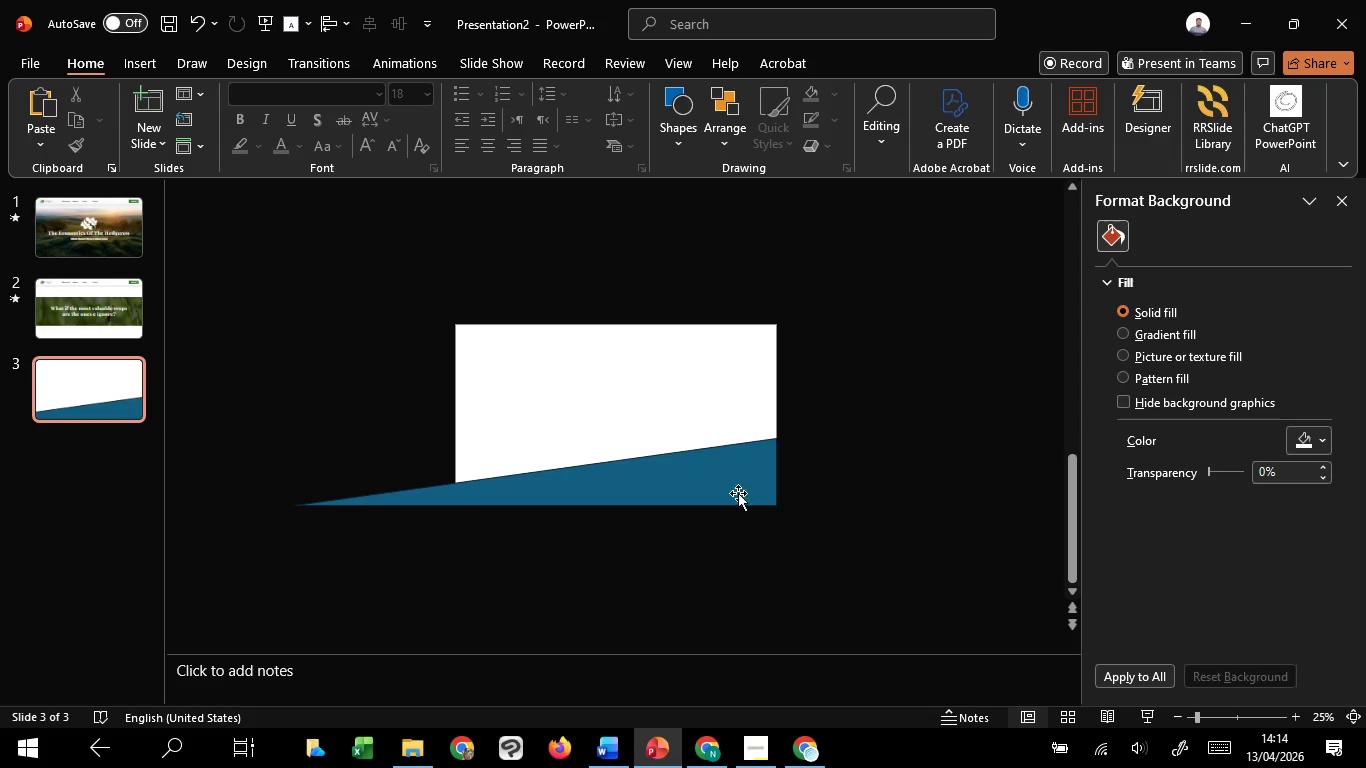 
left_click([733, 483])
 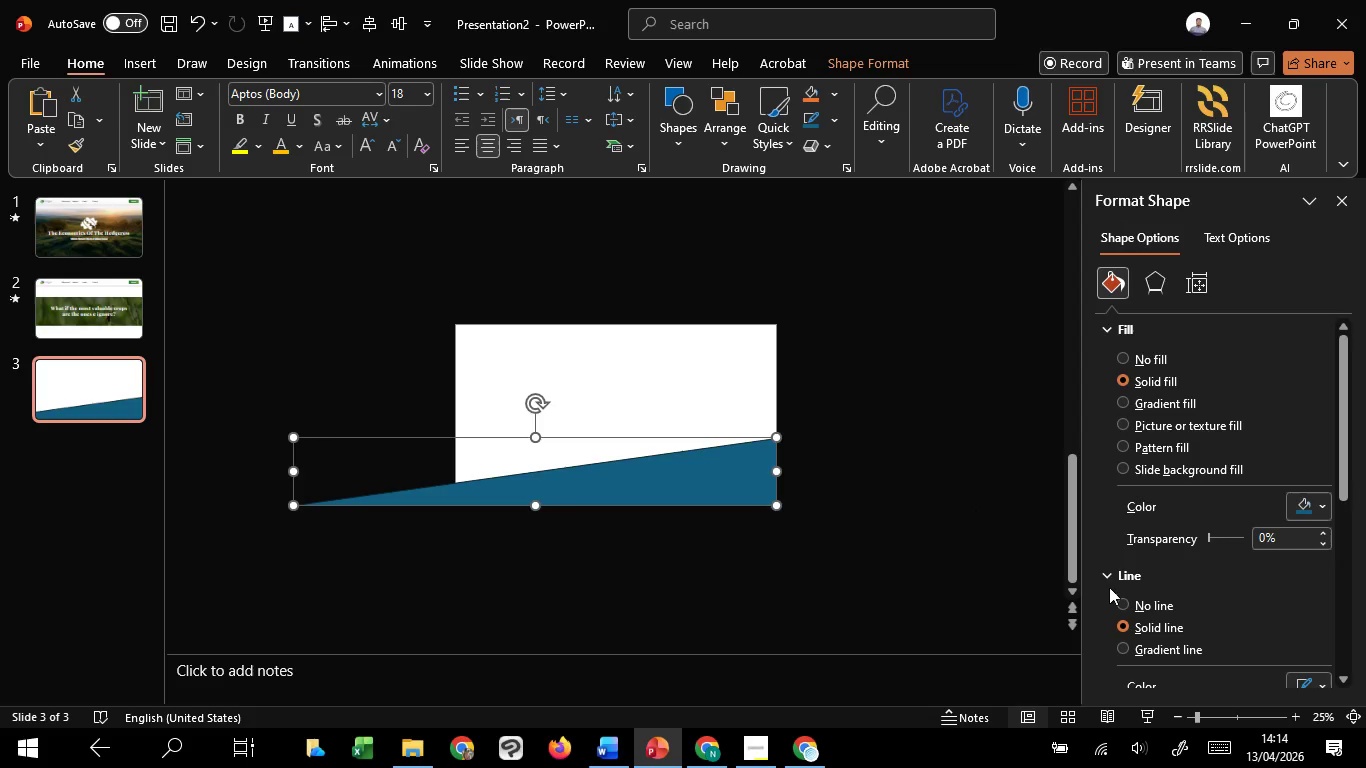 
left_click([1117, 600])
 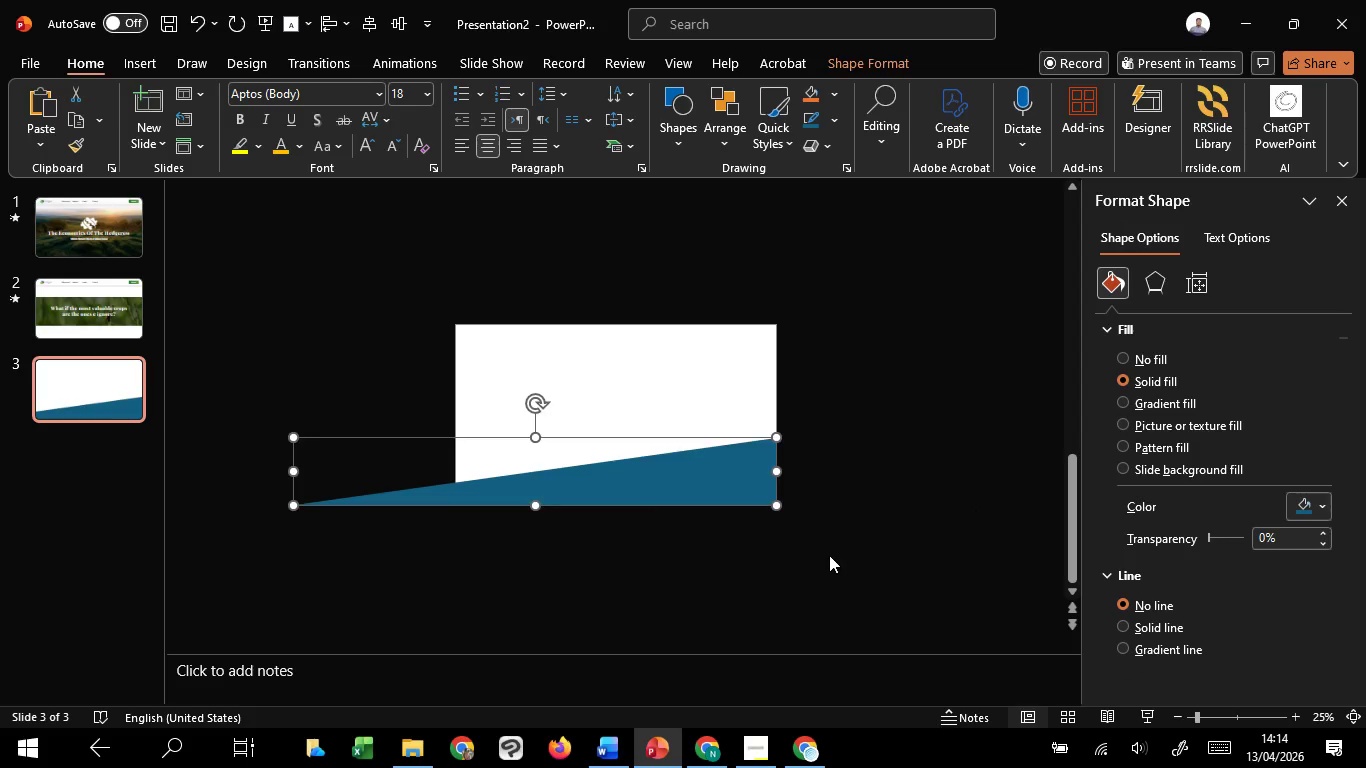 
left_click([829, 555])
 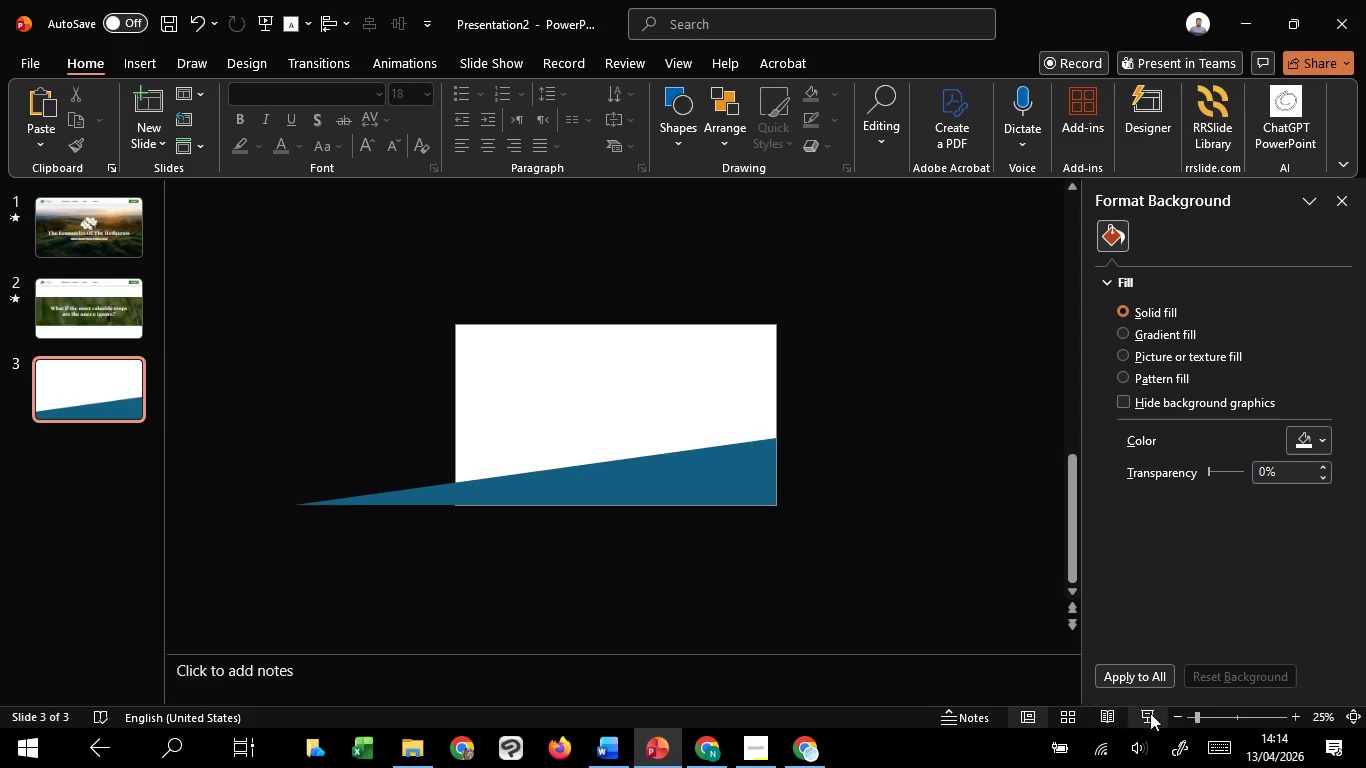 
left_click([1151, 713])
 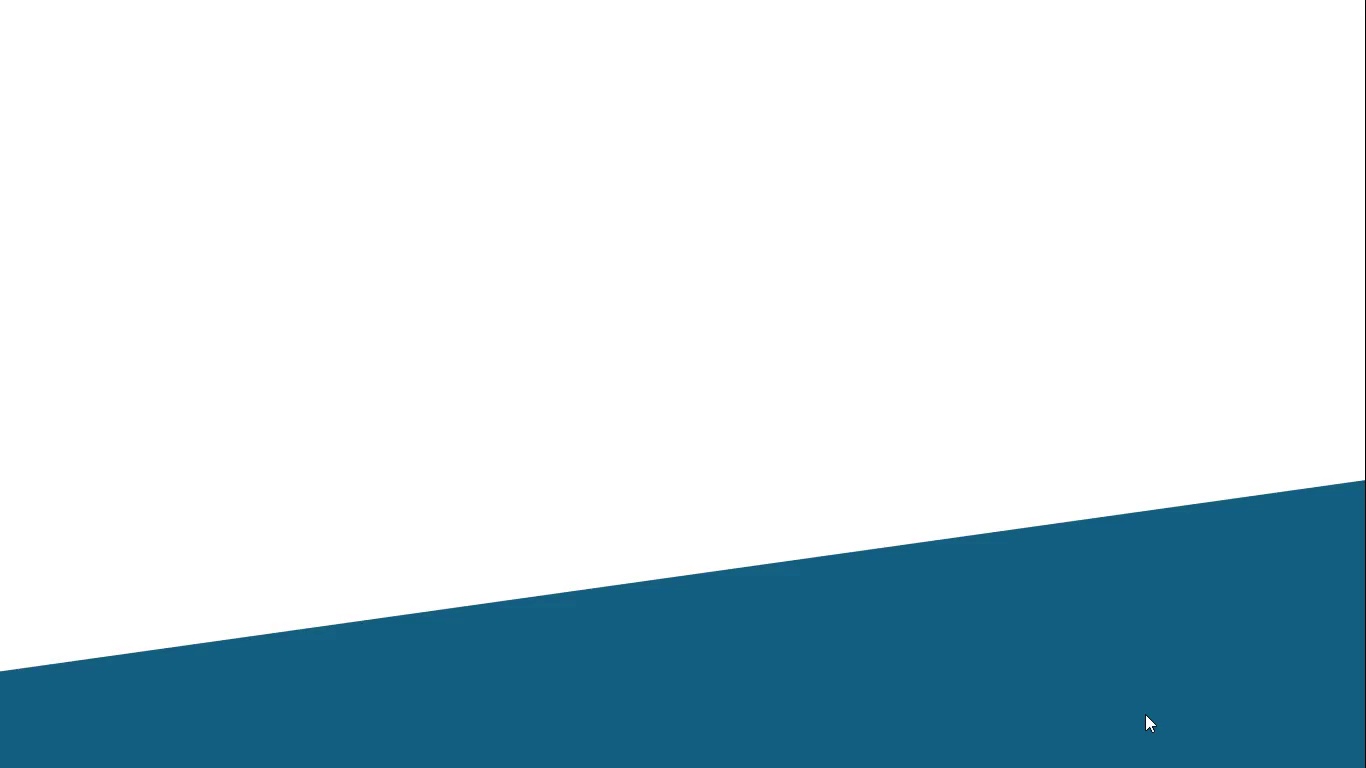 
key(Escape)
 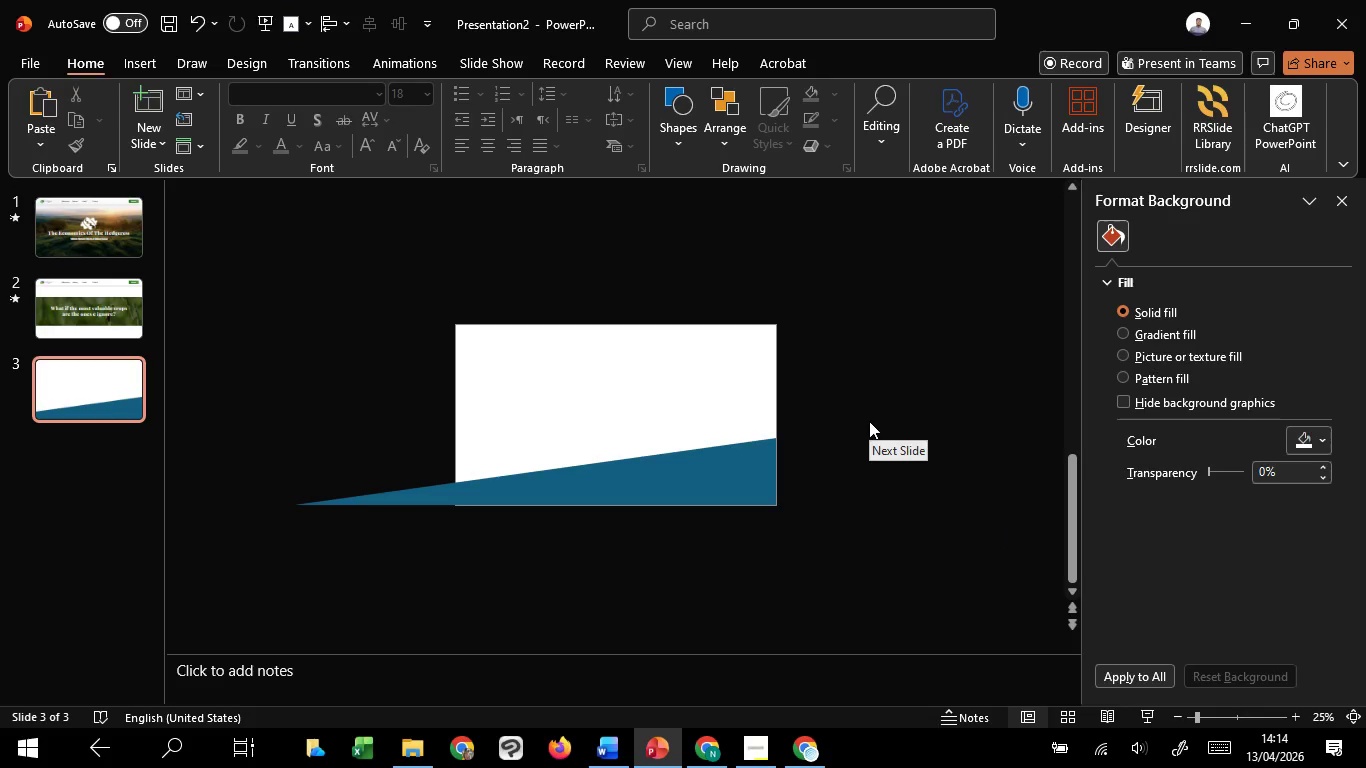 
wait(32.95)
 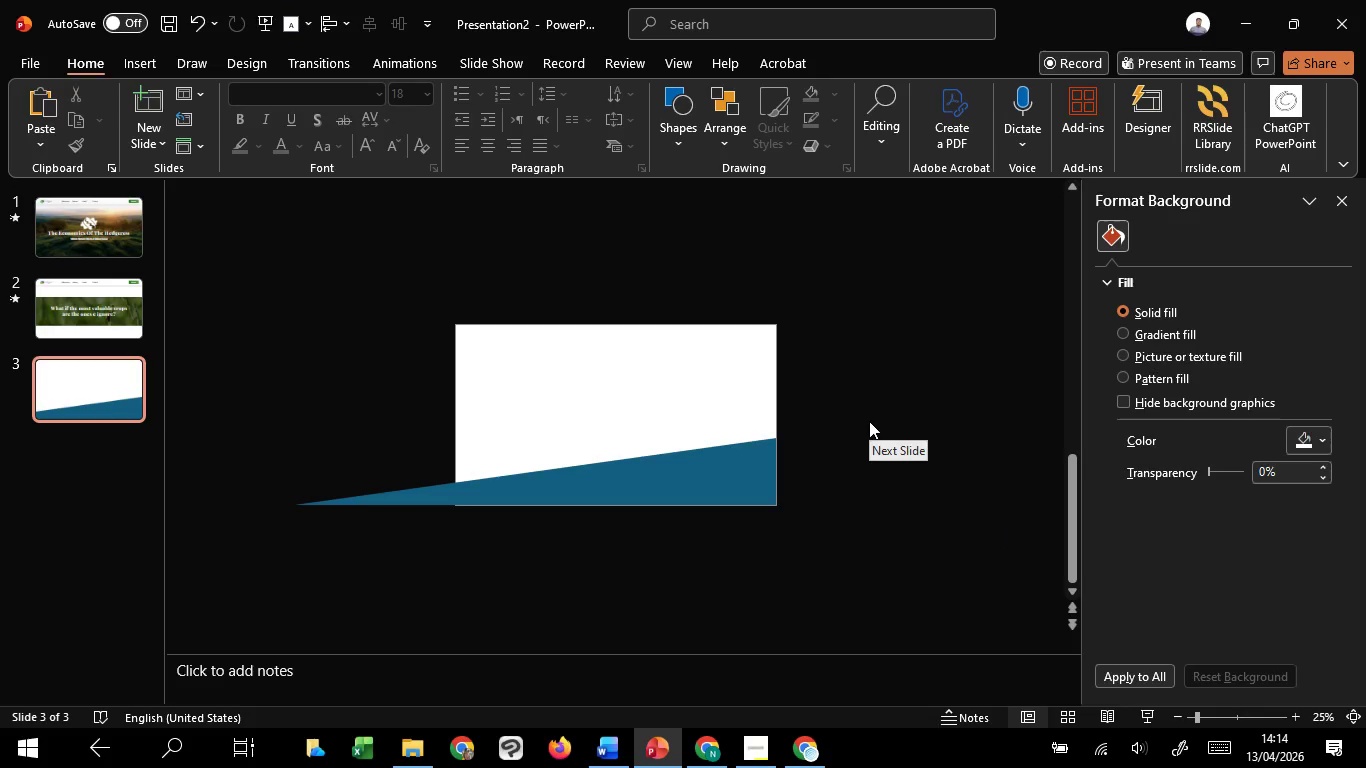 
left_click([747, 450])
 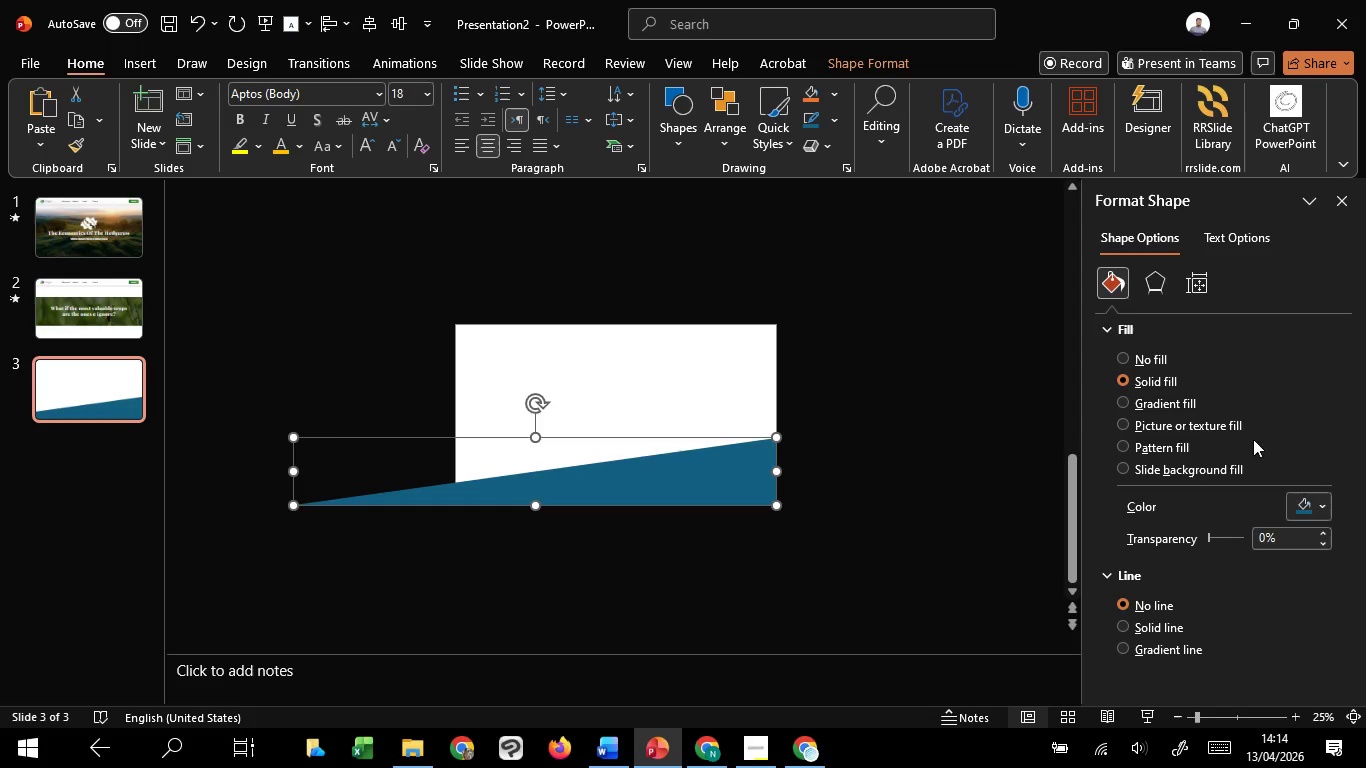 
left_click([1147, 402])
 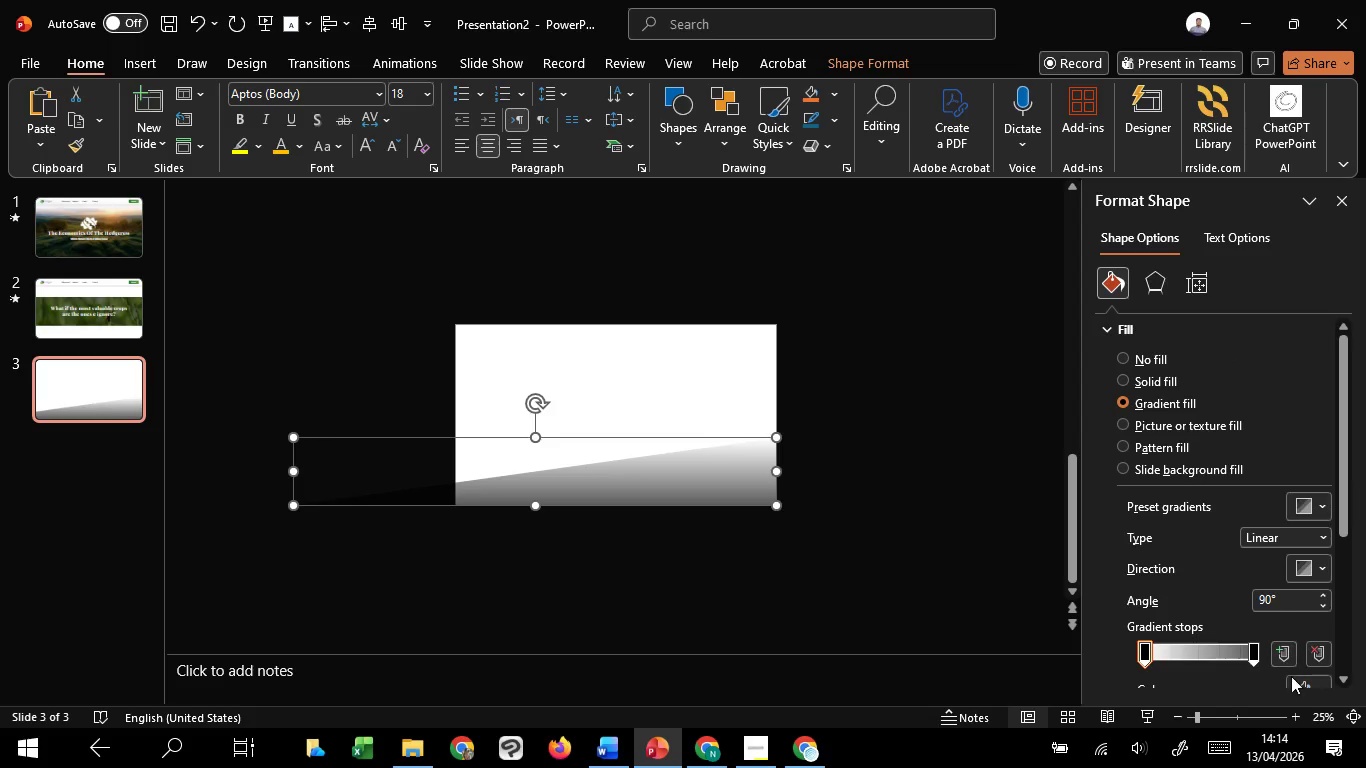 
scroll: coordinate [1291, 680], scroll_direction: down, amount: 3.0
 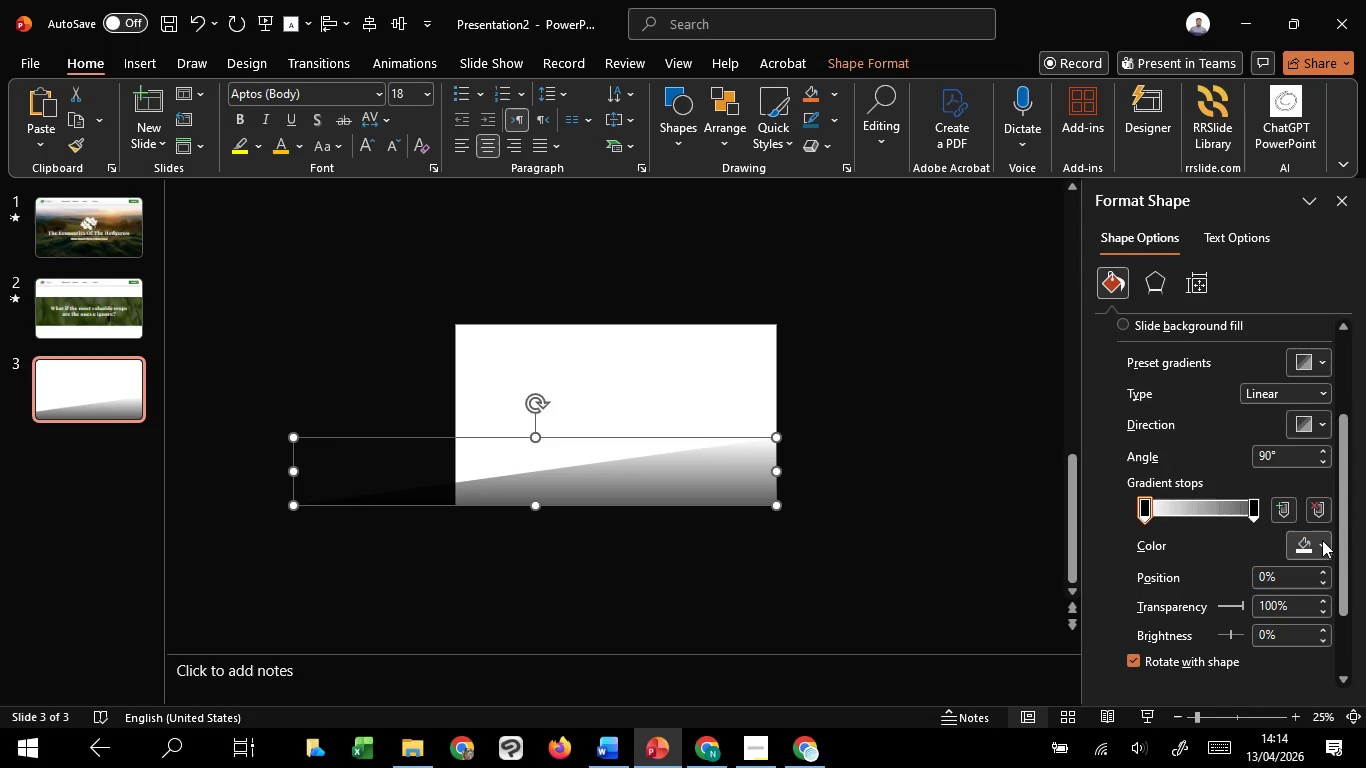 
left_click([1322, 540])
 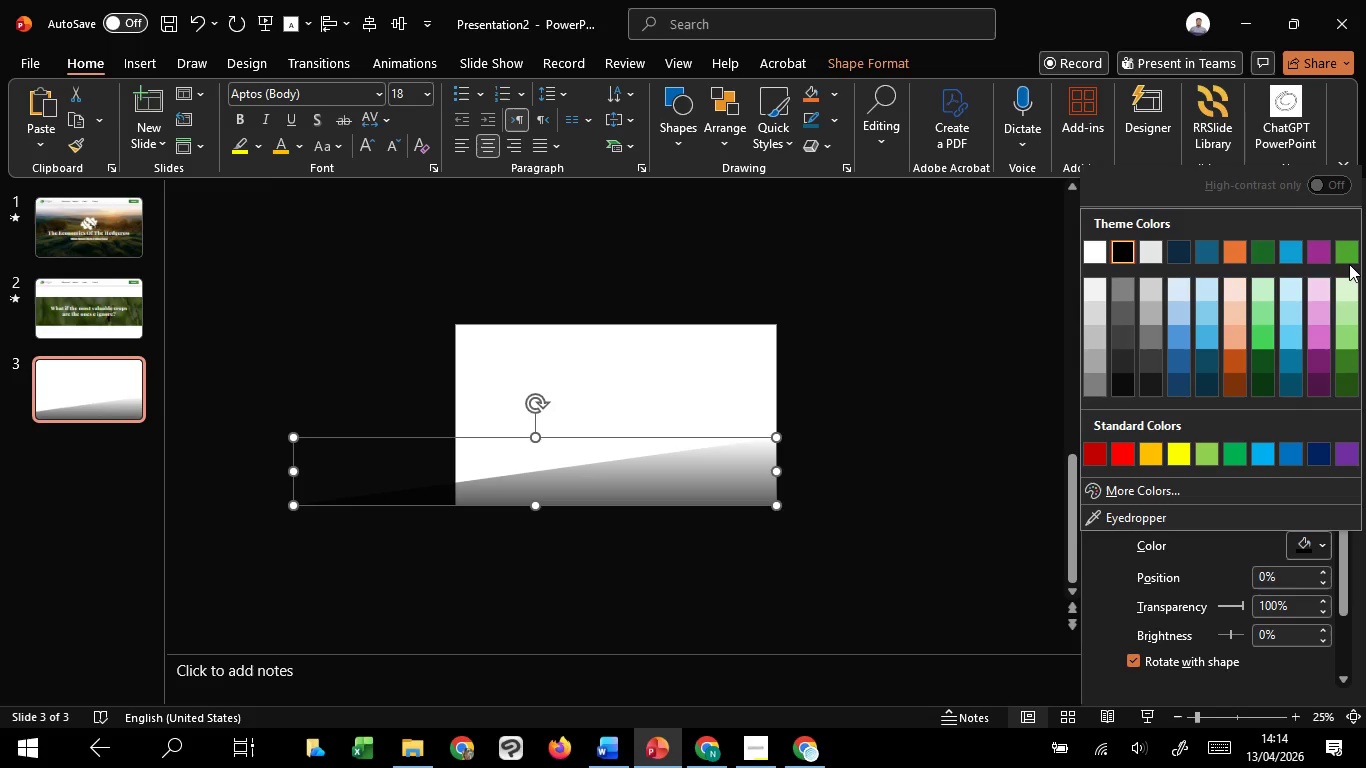 
left_click([1351, 253])
 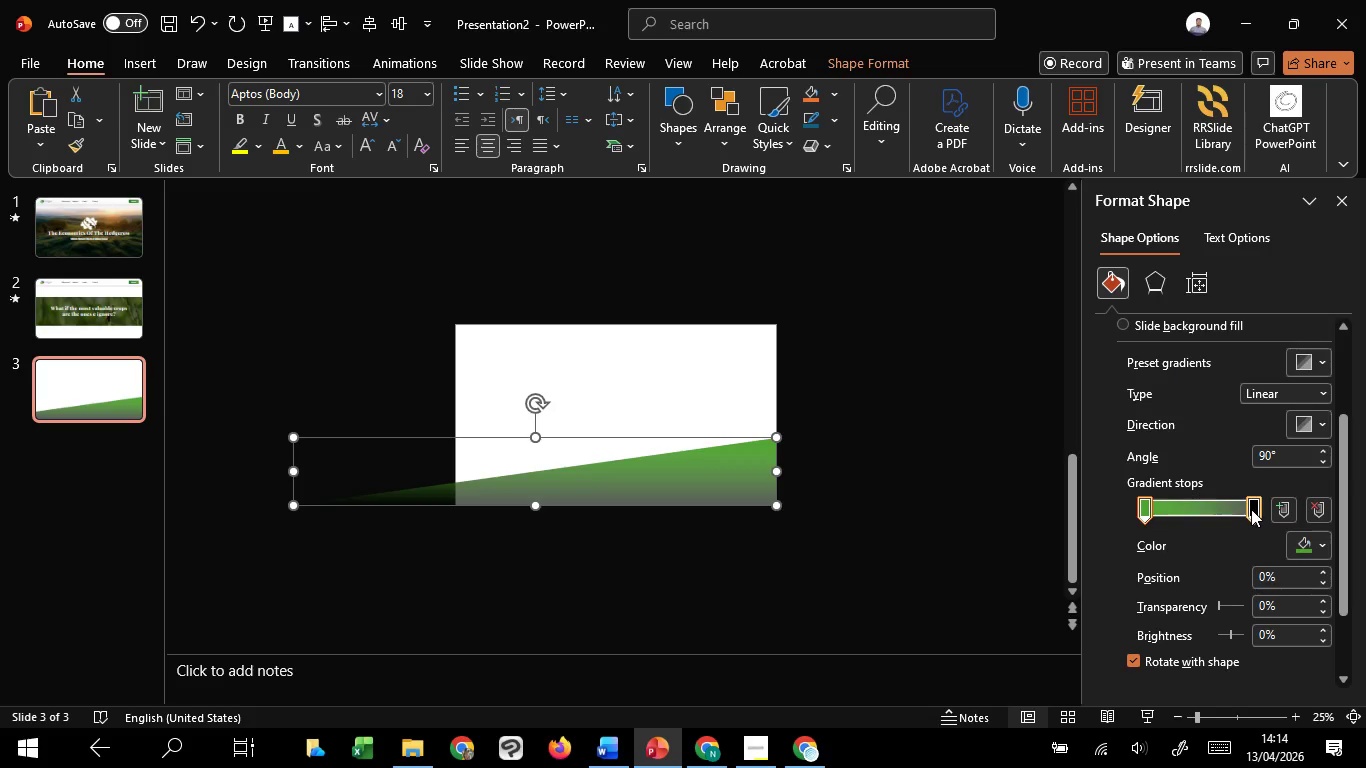 
left_click([1251, 509])
 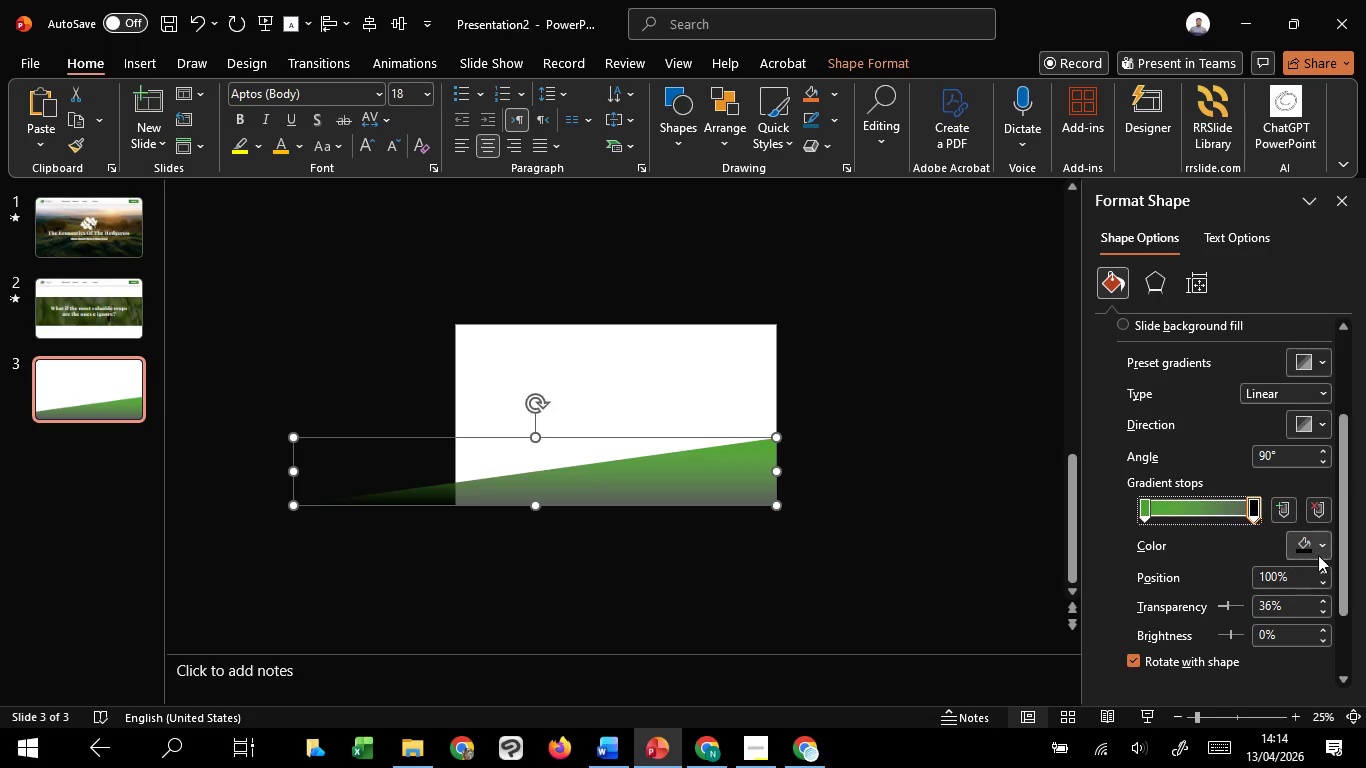 
left_click([1321, 555])
 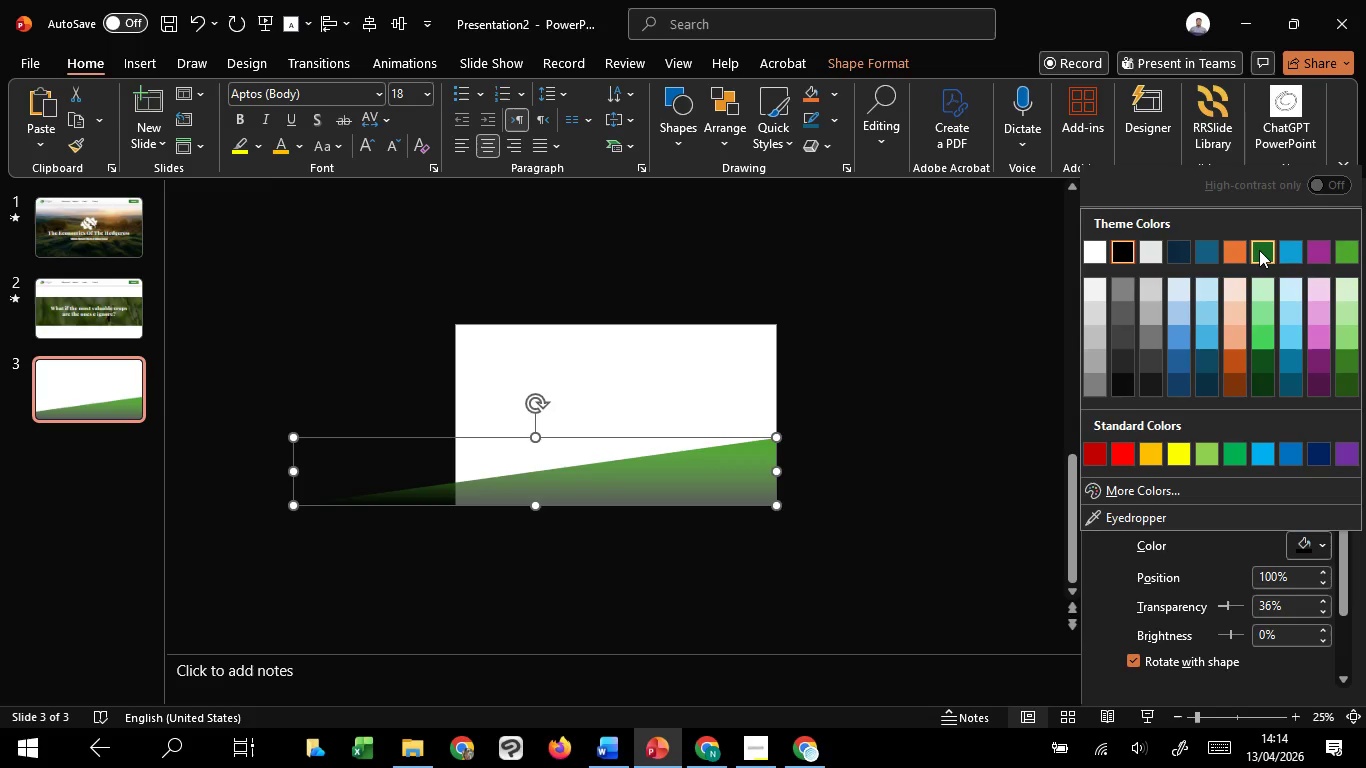 
left_click([1259, 250])
 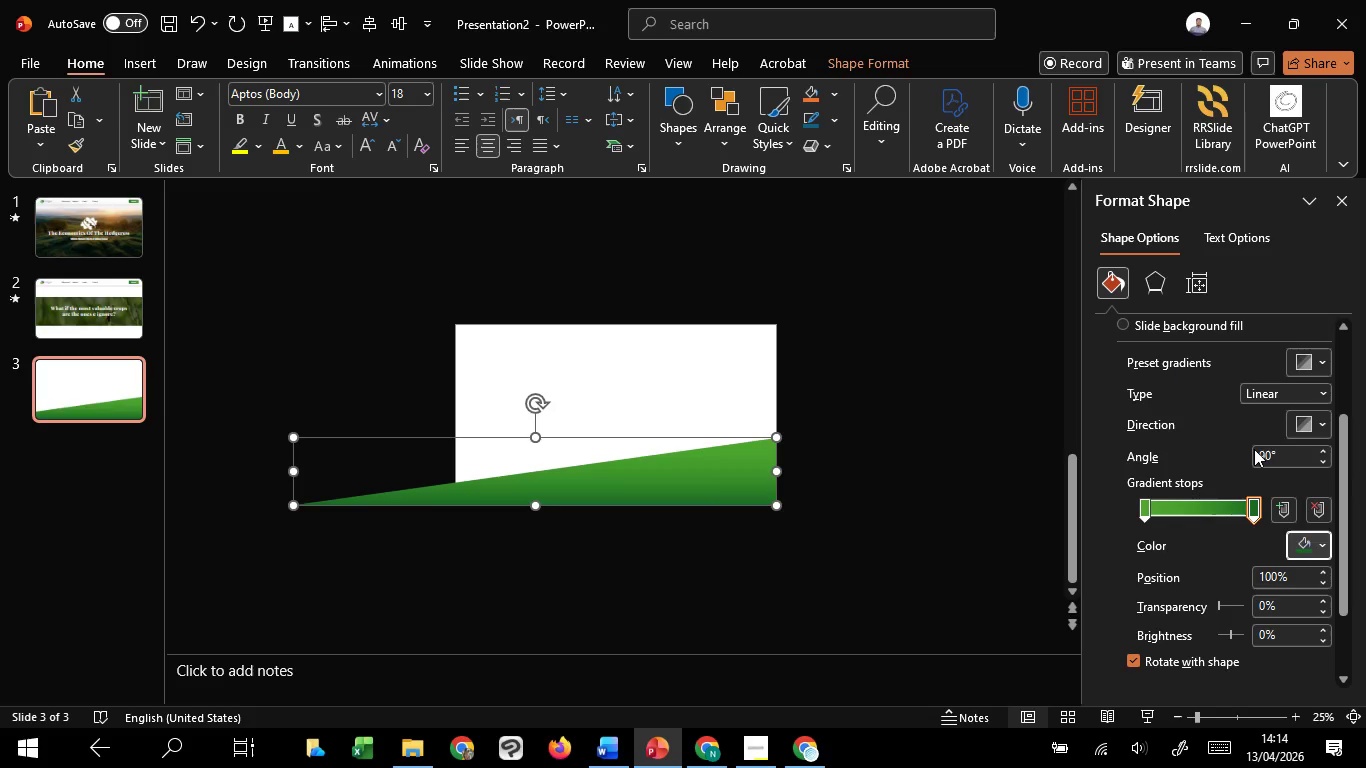 
left_click([1305, 427])
 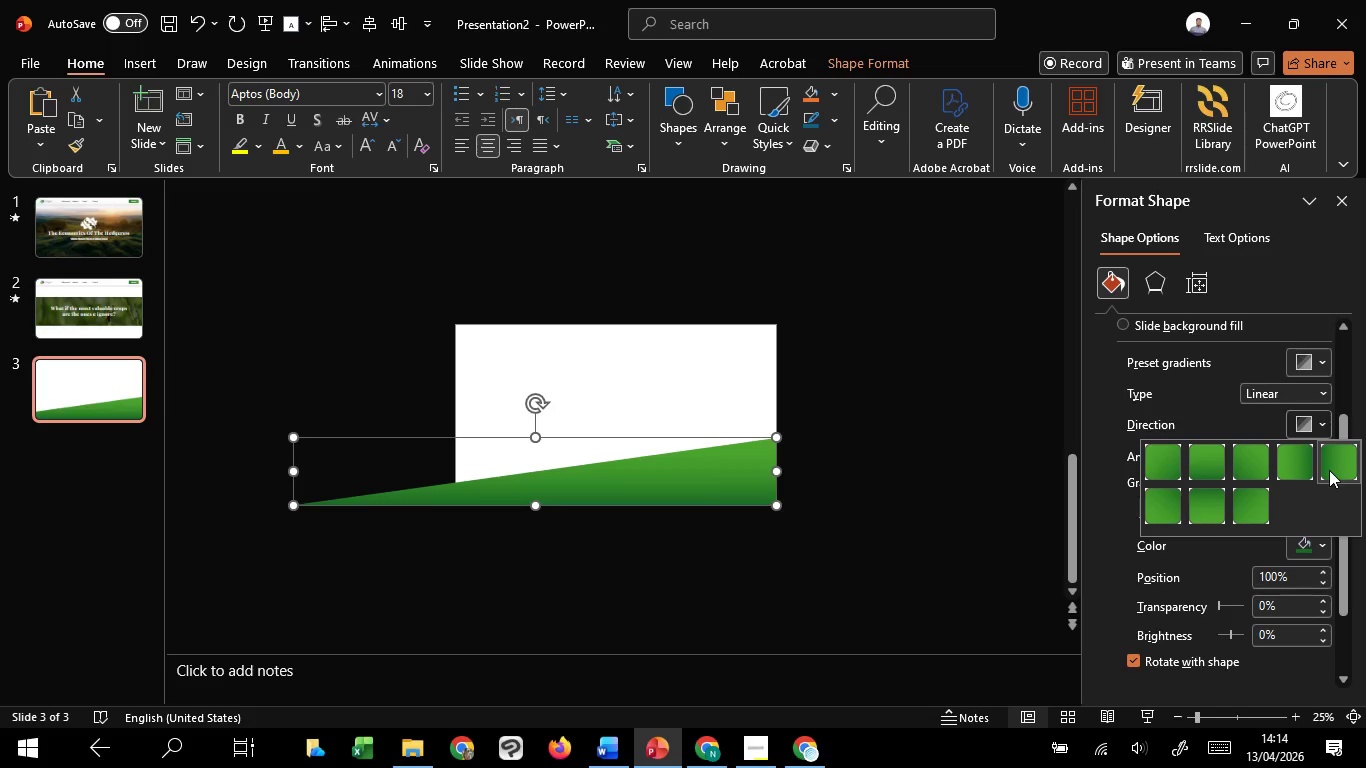 
left_click([1329, 470])
 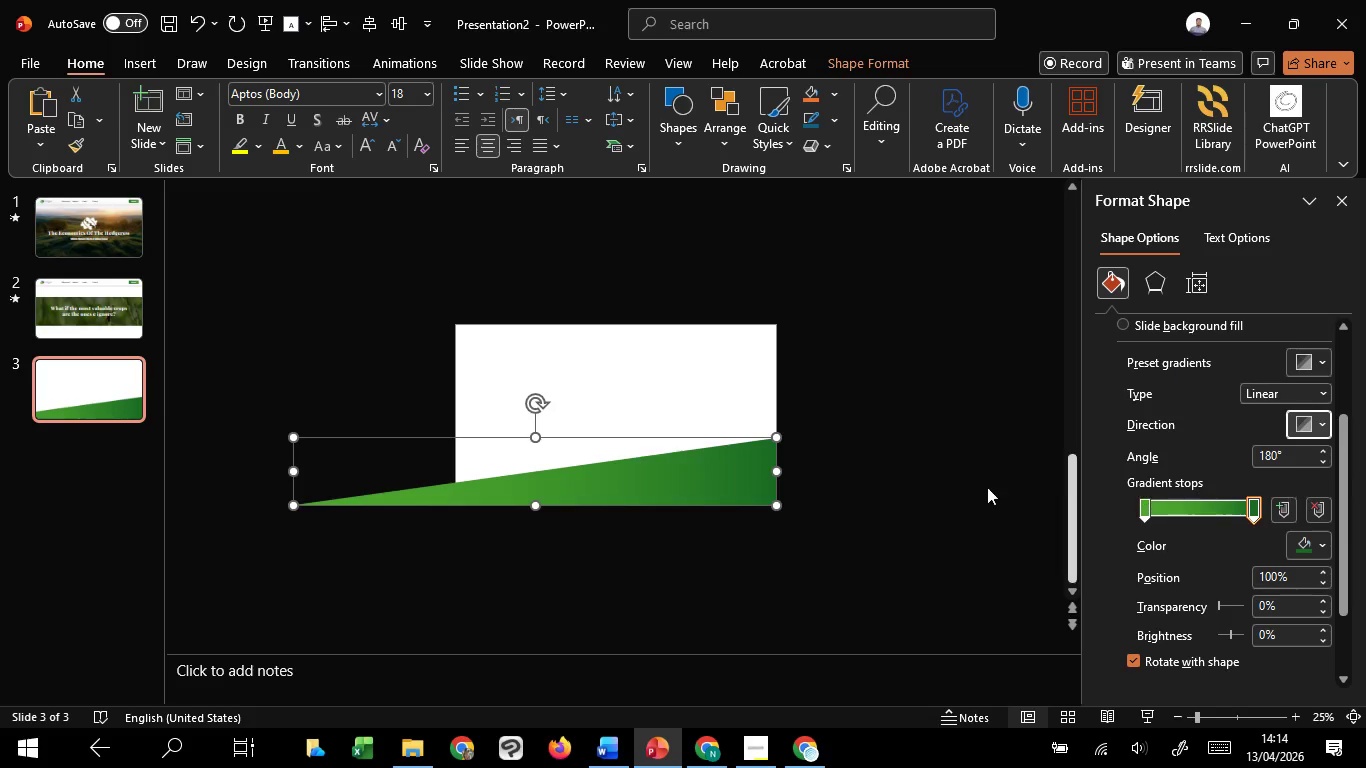 
left_click([892, 479])
 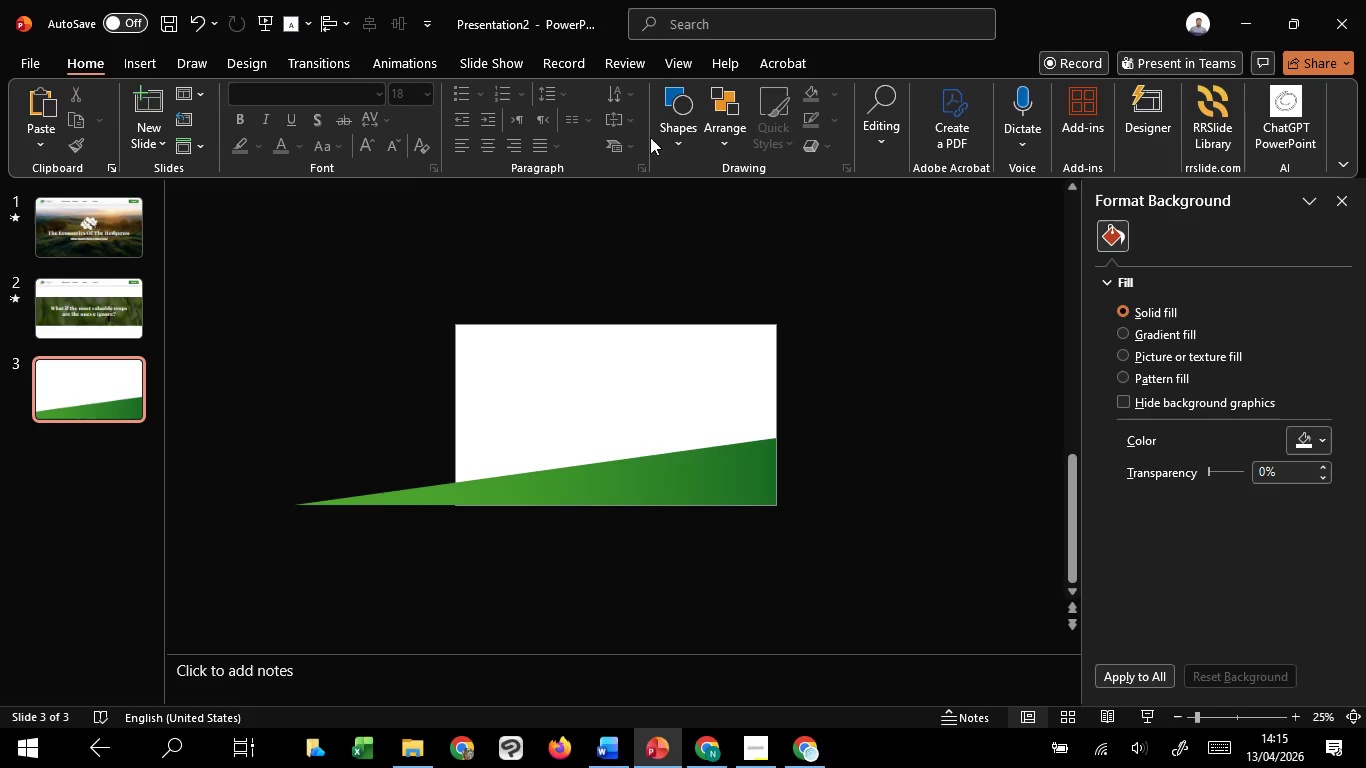 
left_click([677, 133])
 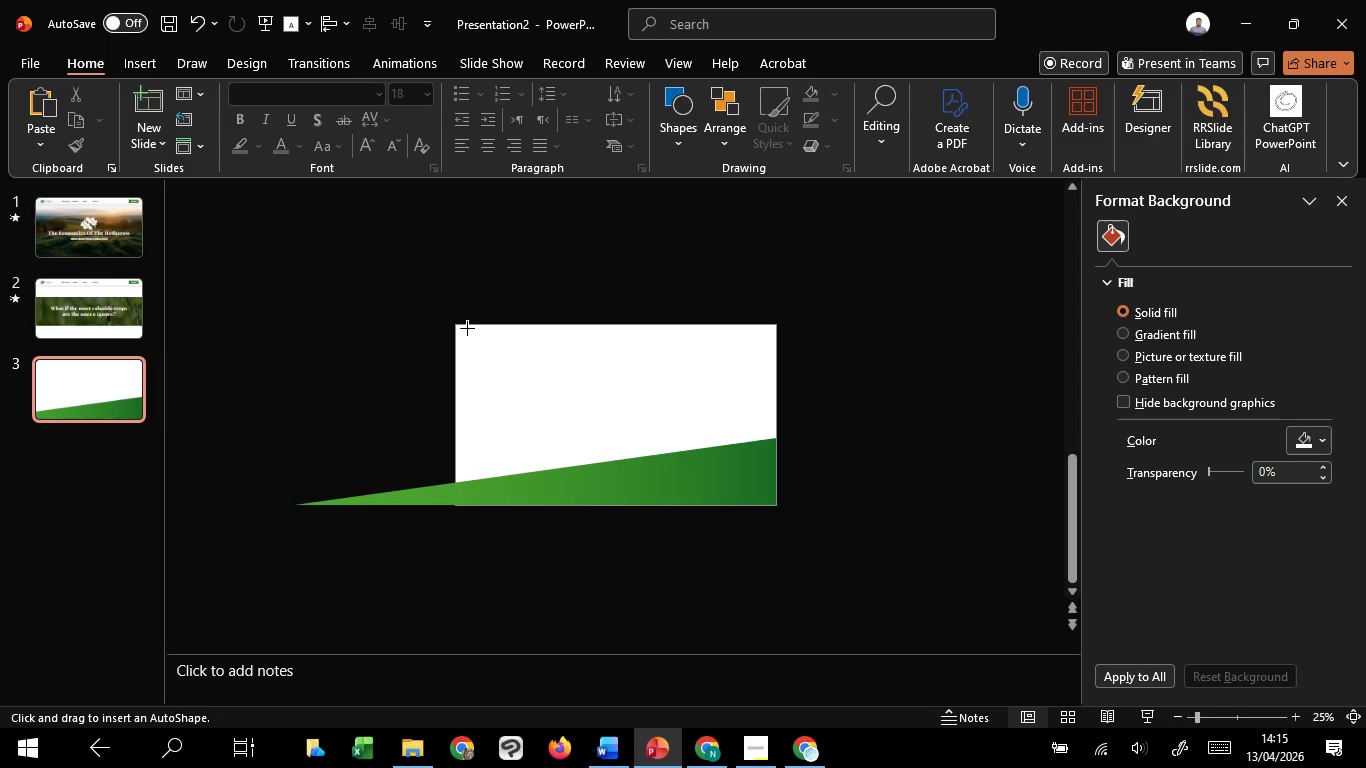 
left_click_drag(start_coordinate=[455, 323], to_coordinate=[778, 509])
 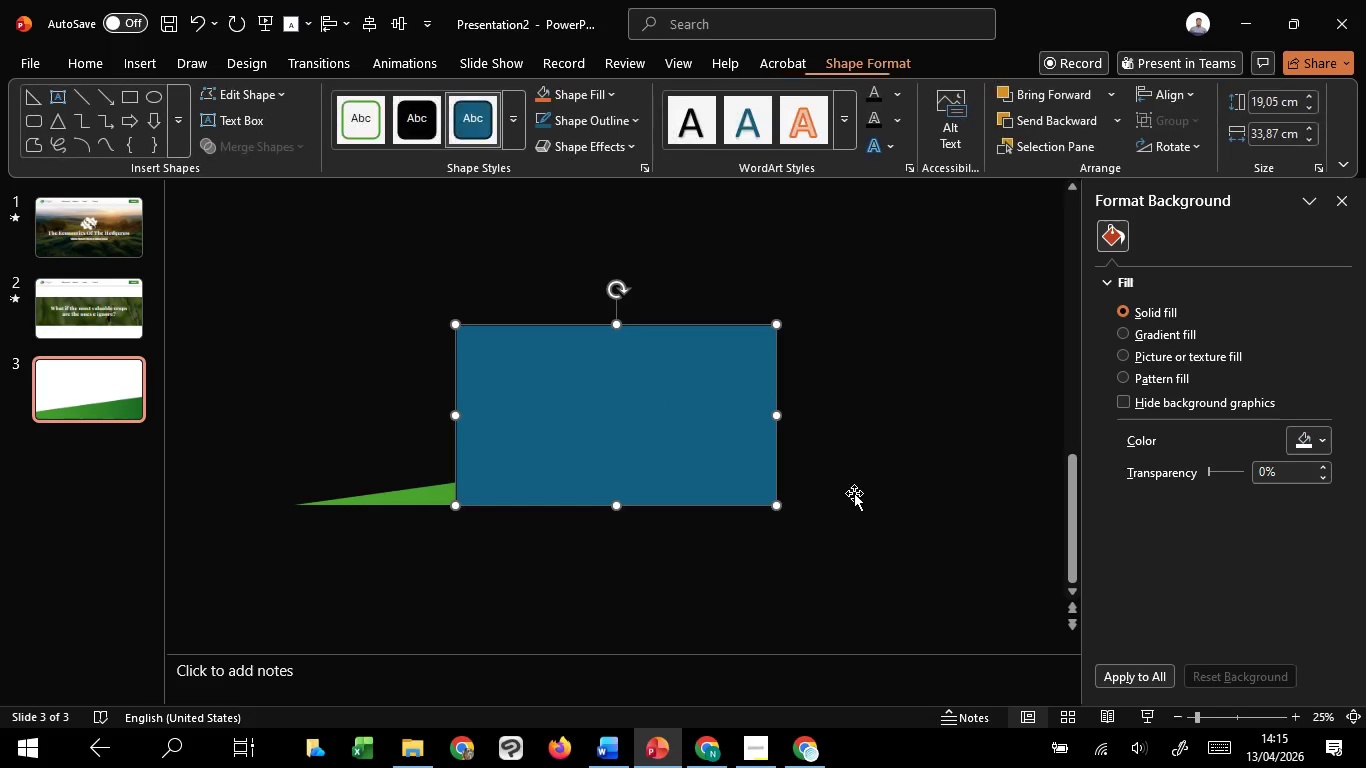 
left_click([854, 493])
 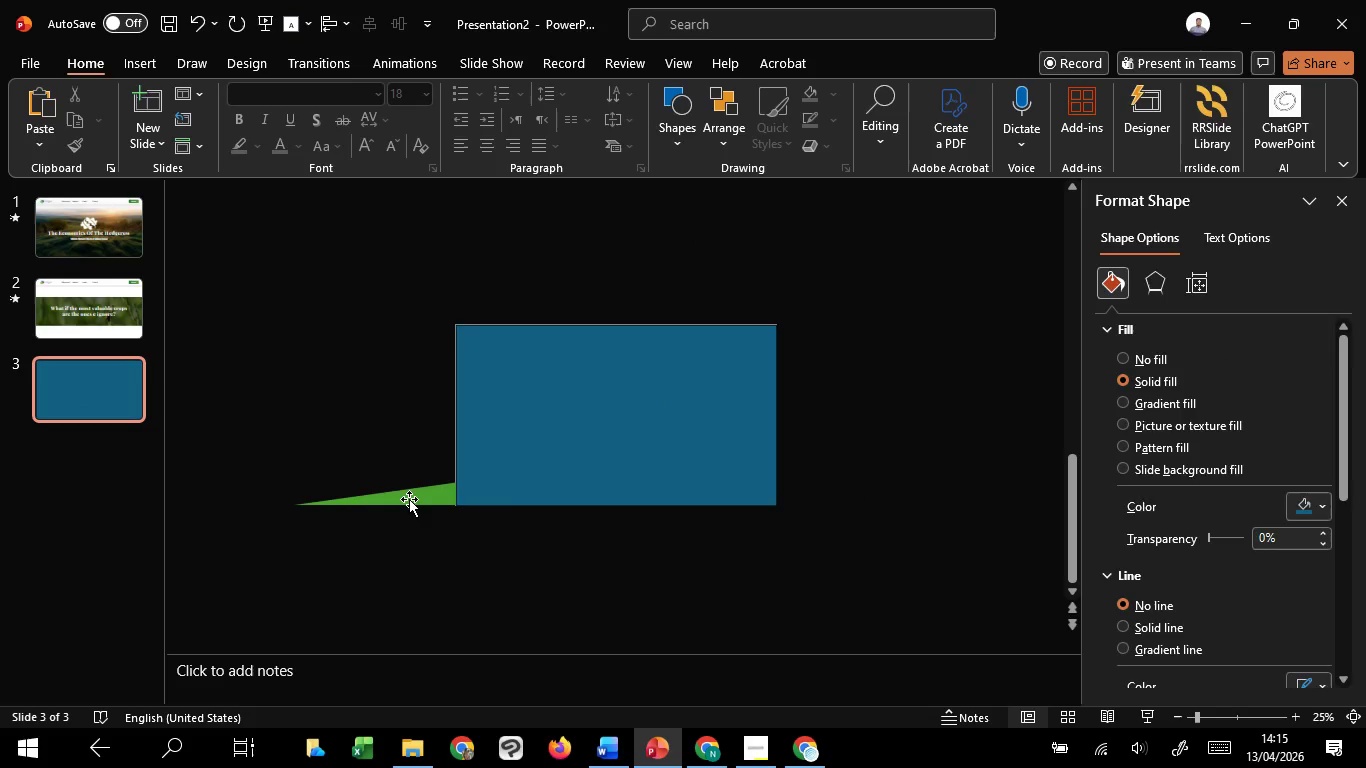 
left_click([406, 500])
 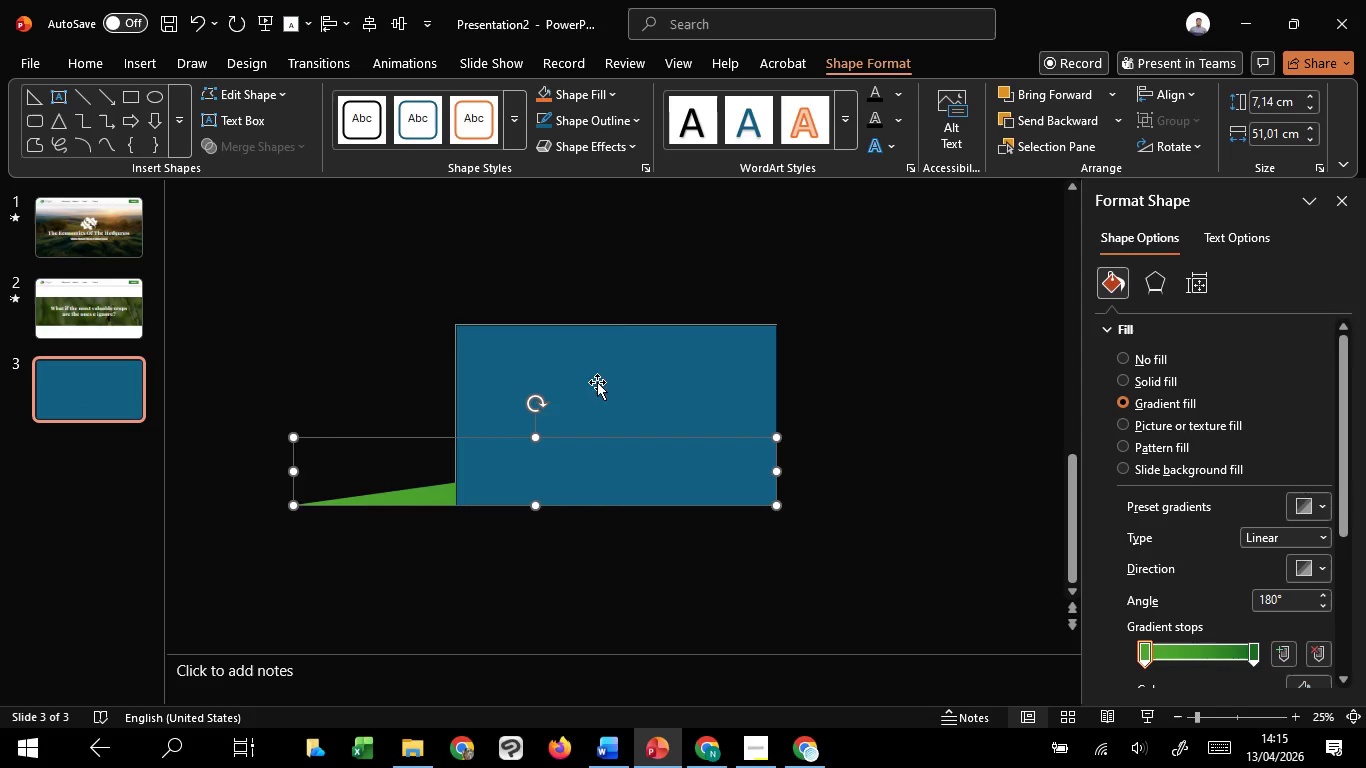 
key(Control+ControlLeft)
 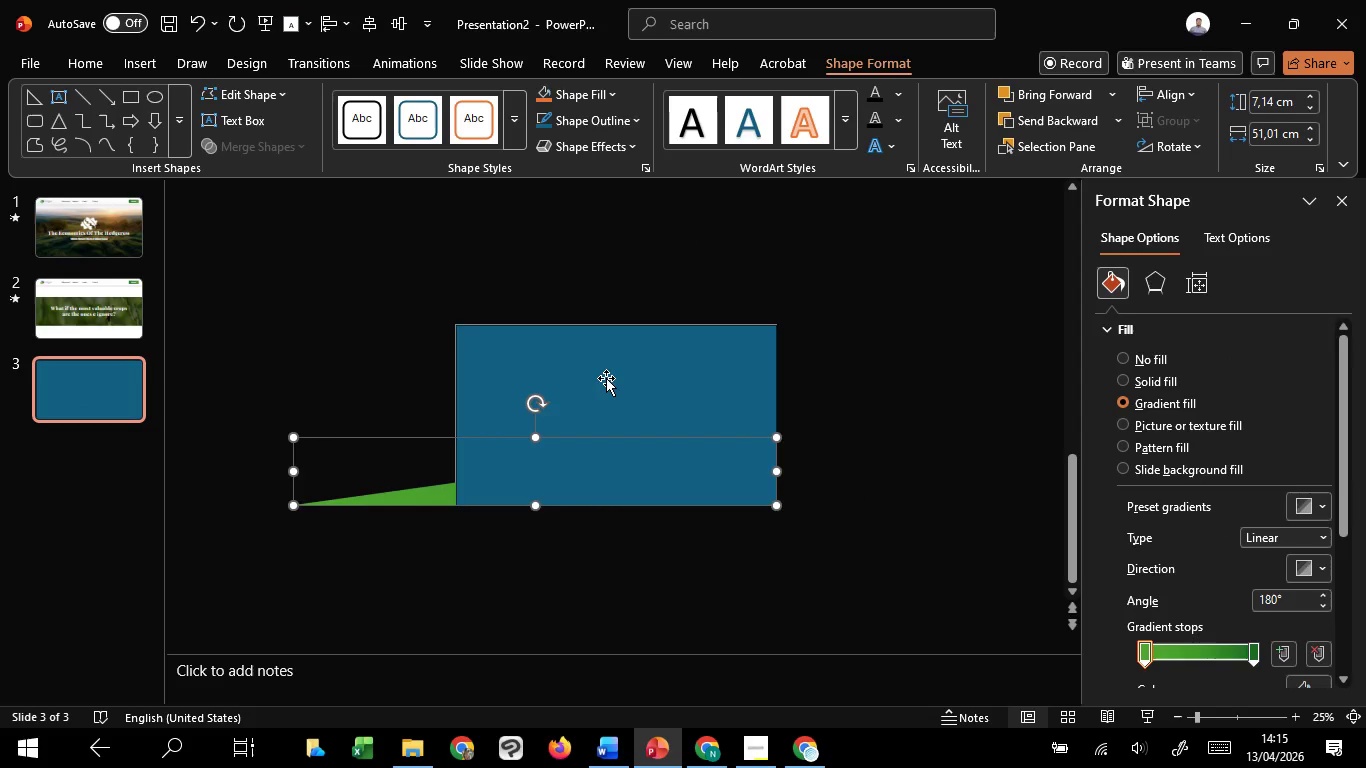 
hold_key(key=ShiftLeft, duration=1.48)
left_click([606, 378])
 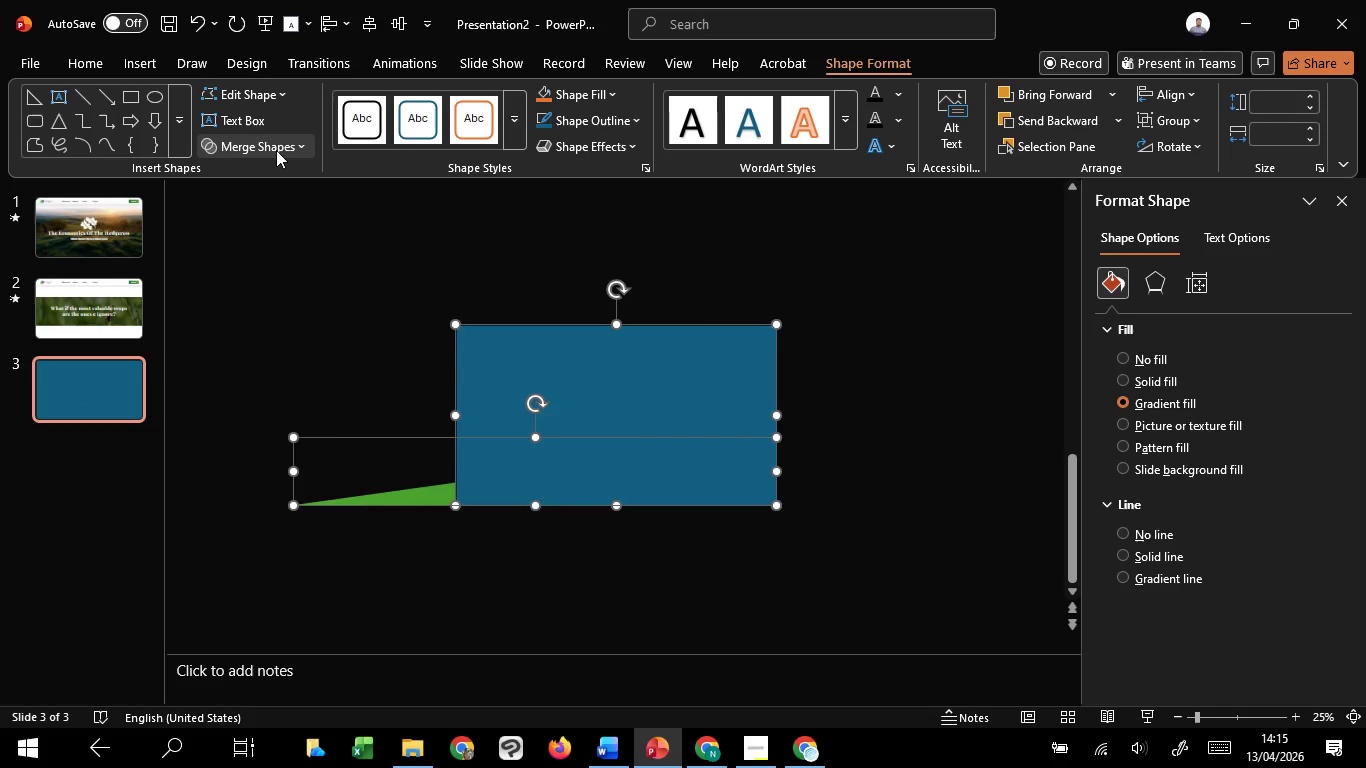 
left_click([275, 149])
 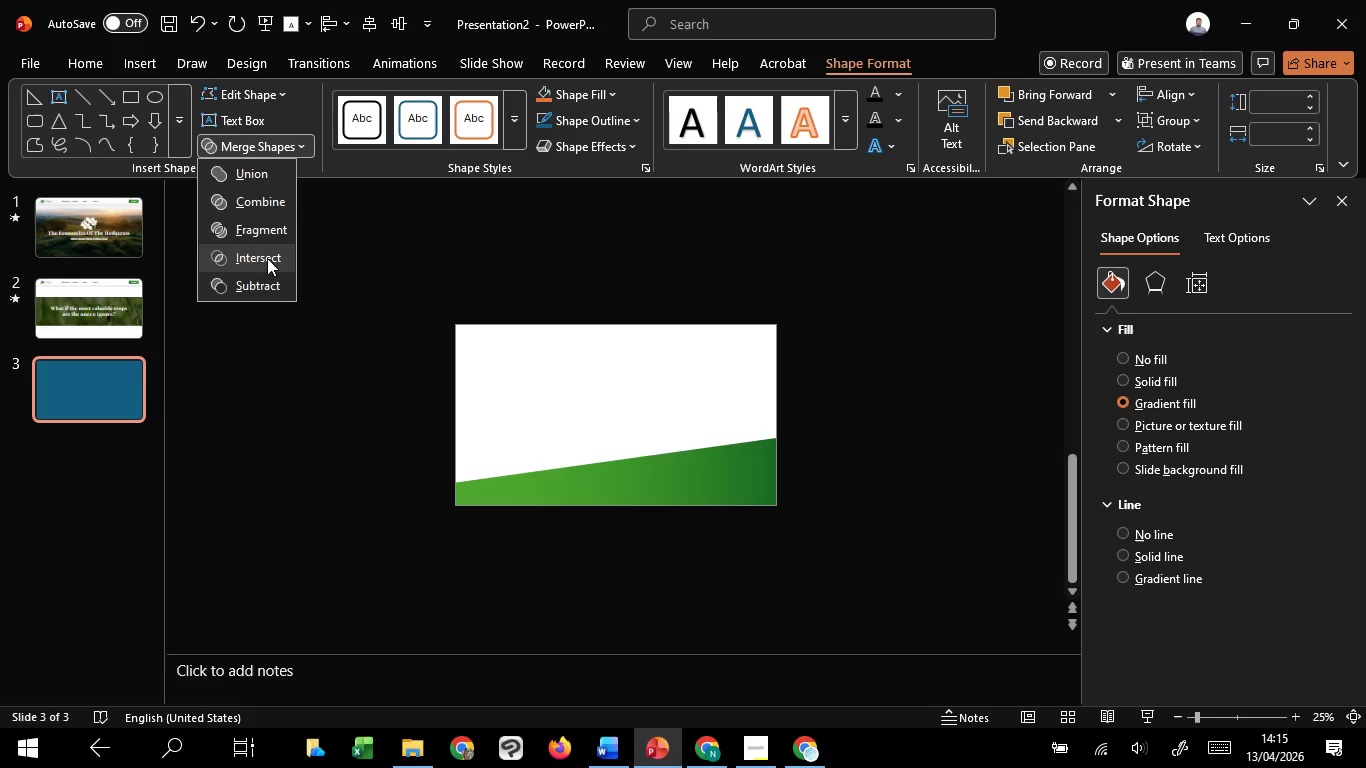 
left_click([267, 258])
 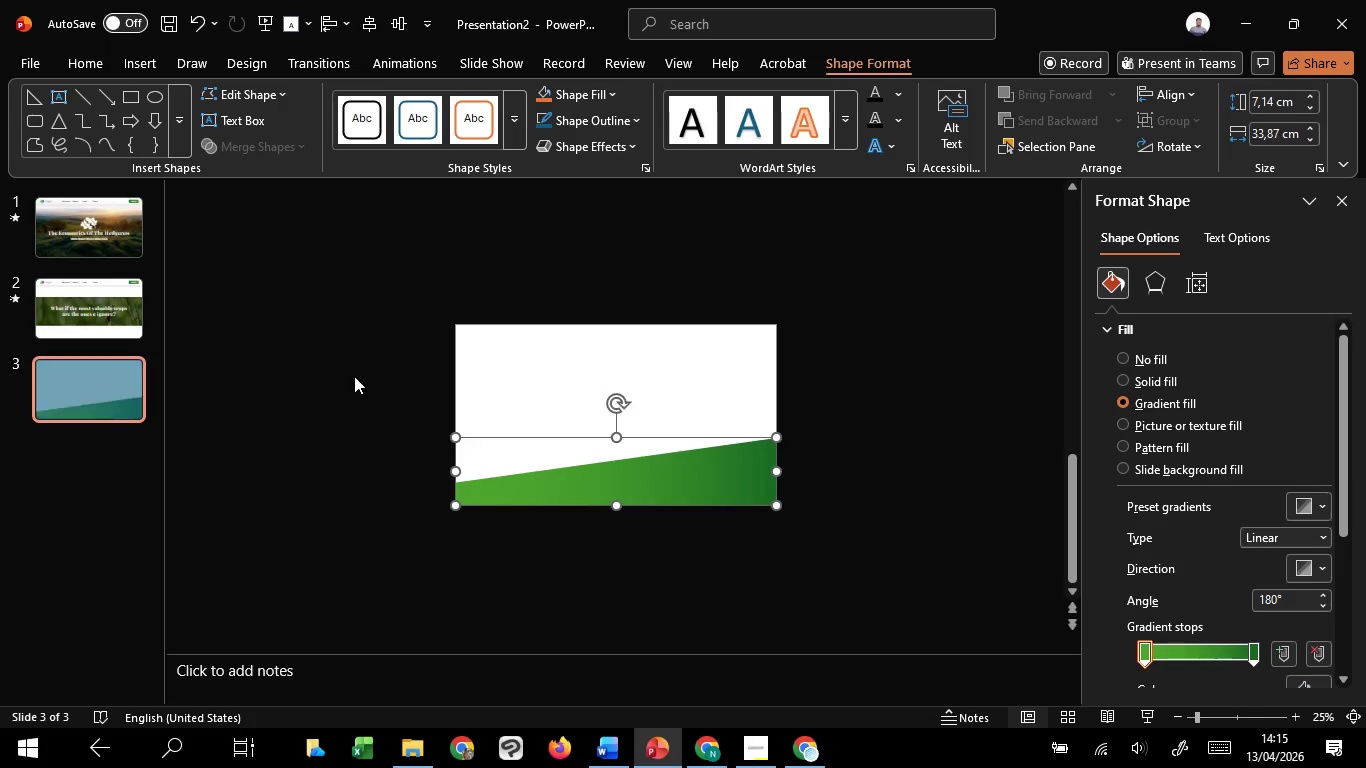 
left_click([354, 376])
 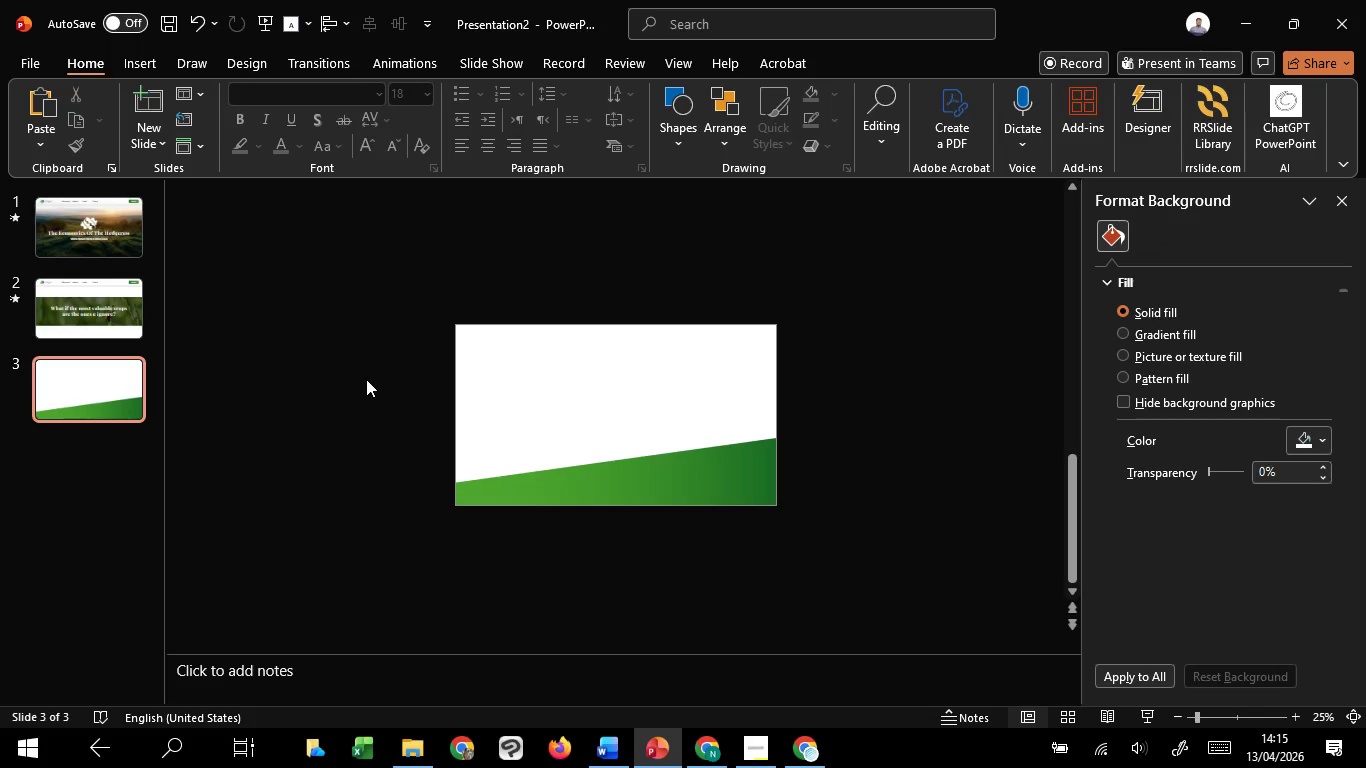 
scroll: coordinate [366, 379], scroll_direction: up, amount: 1.0
 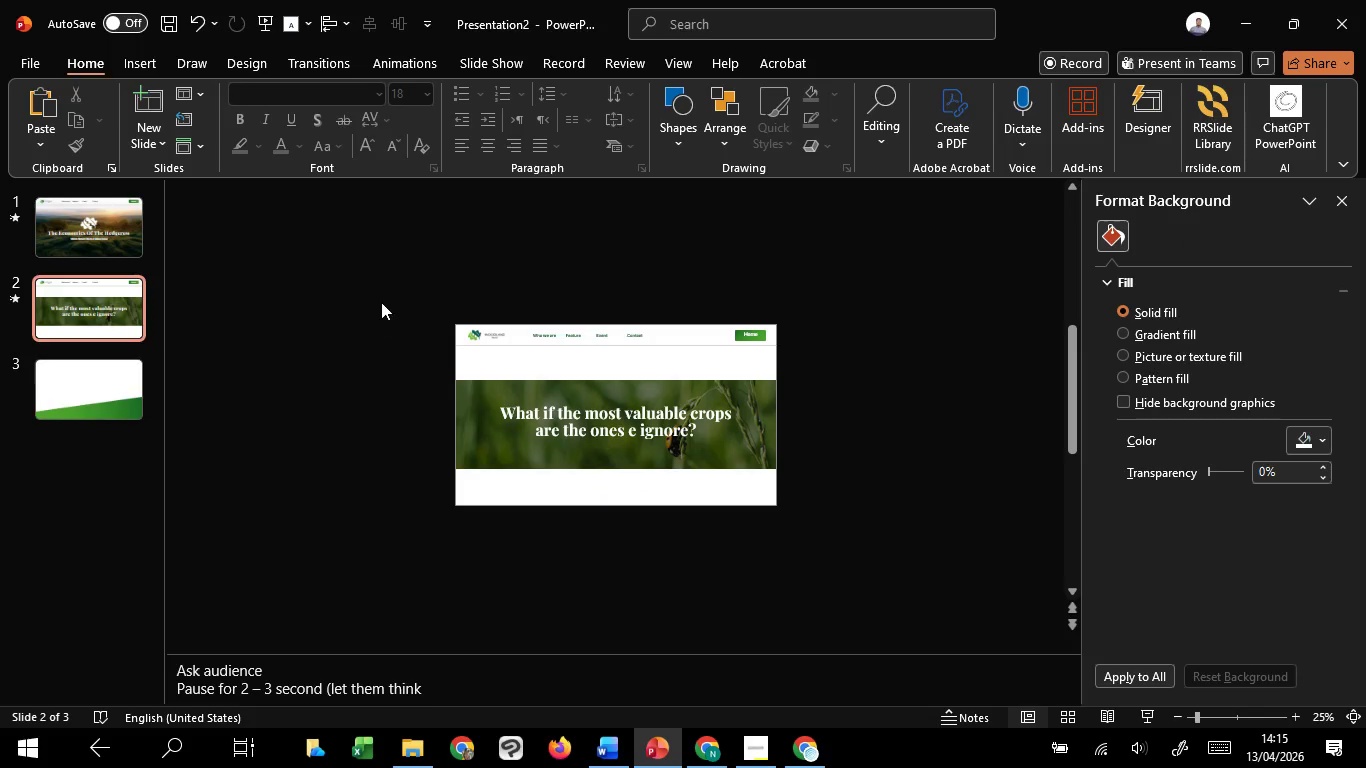 
left_click_drag(start_coordinate=[386, 289], to_coordinate=[969, 423])
 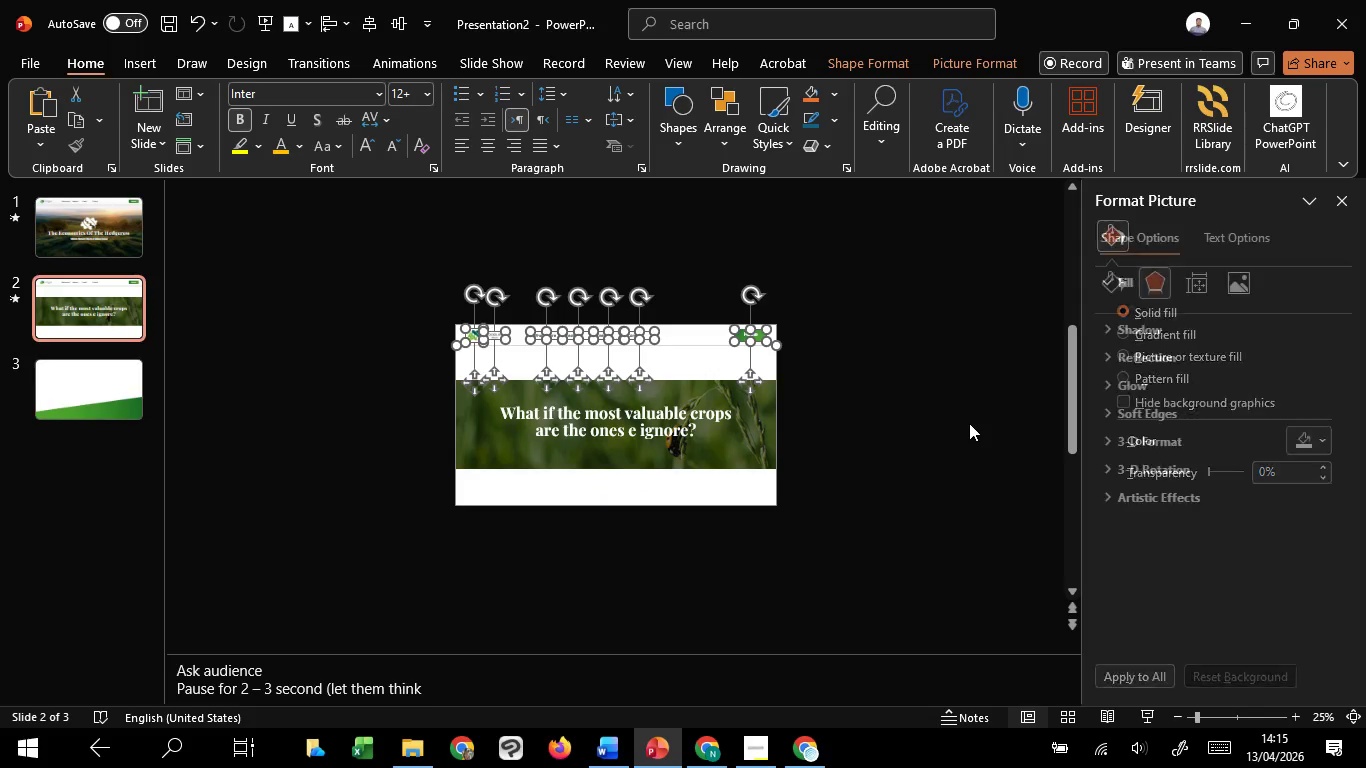 
key(Control+C)
 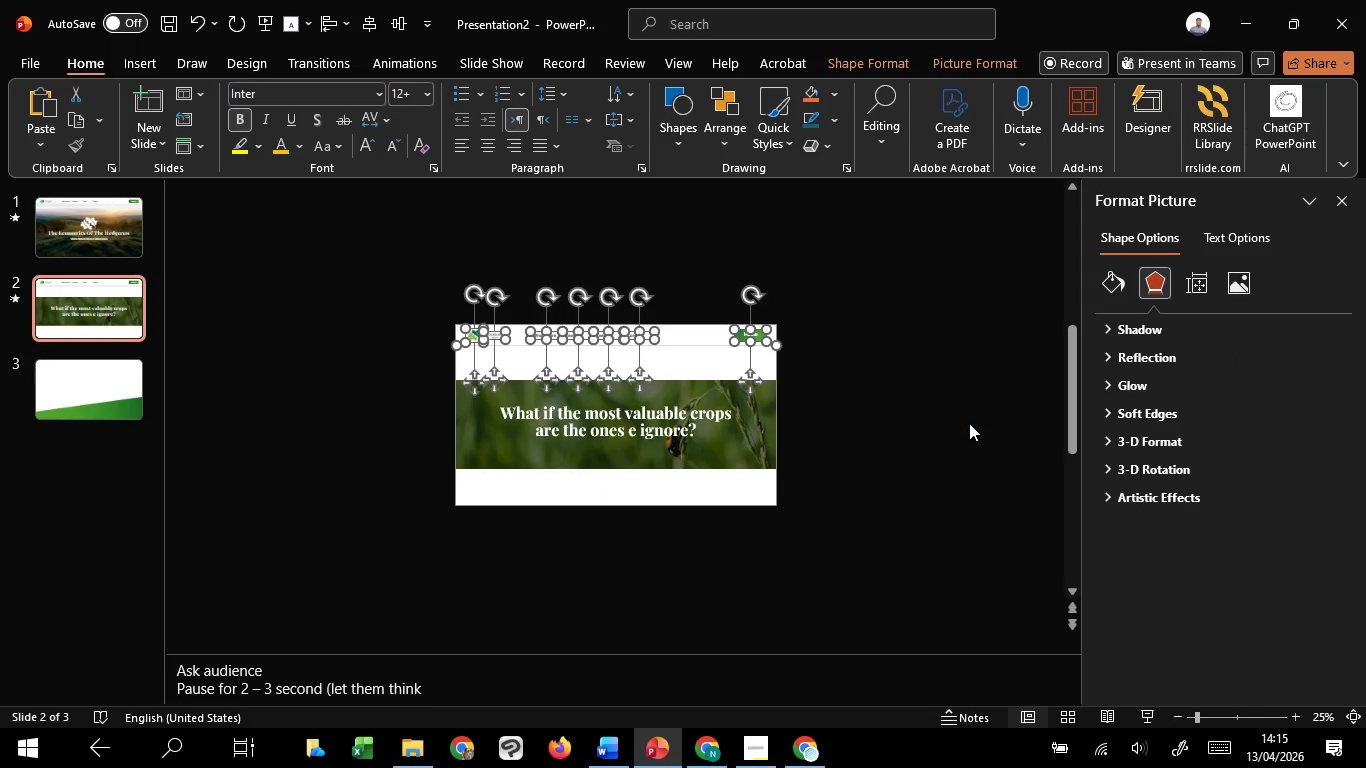 
key(Control+C)
 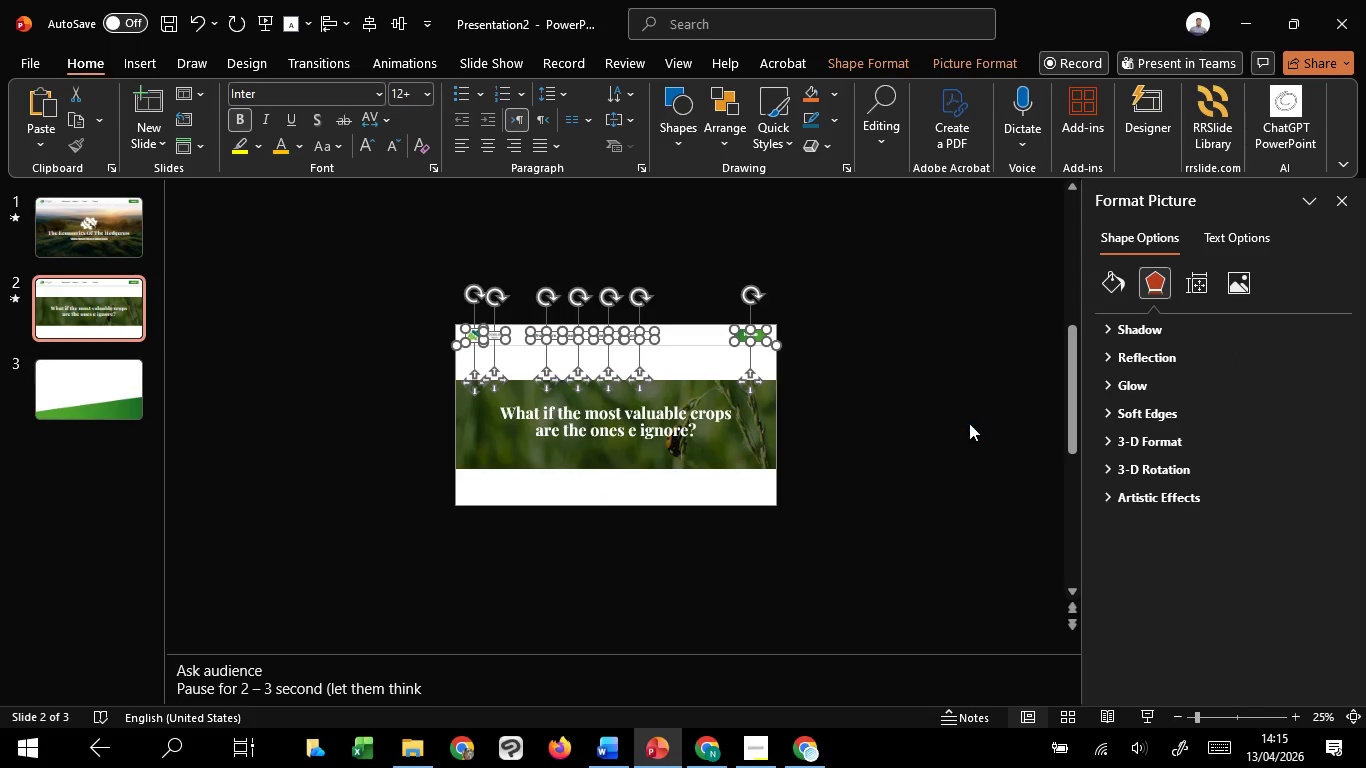 
key(Control+C)
 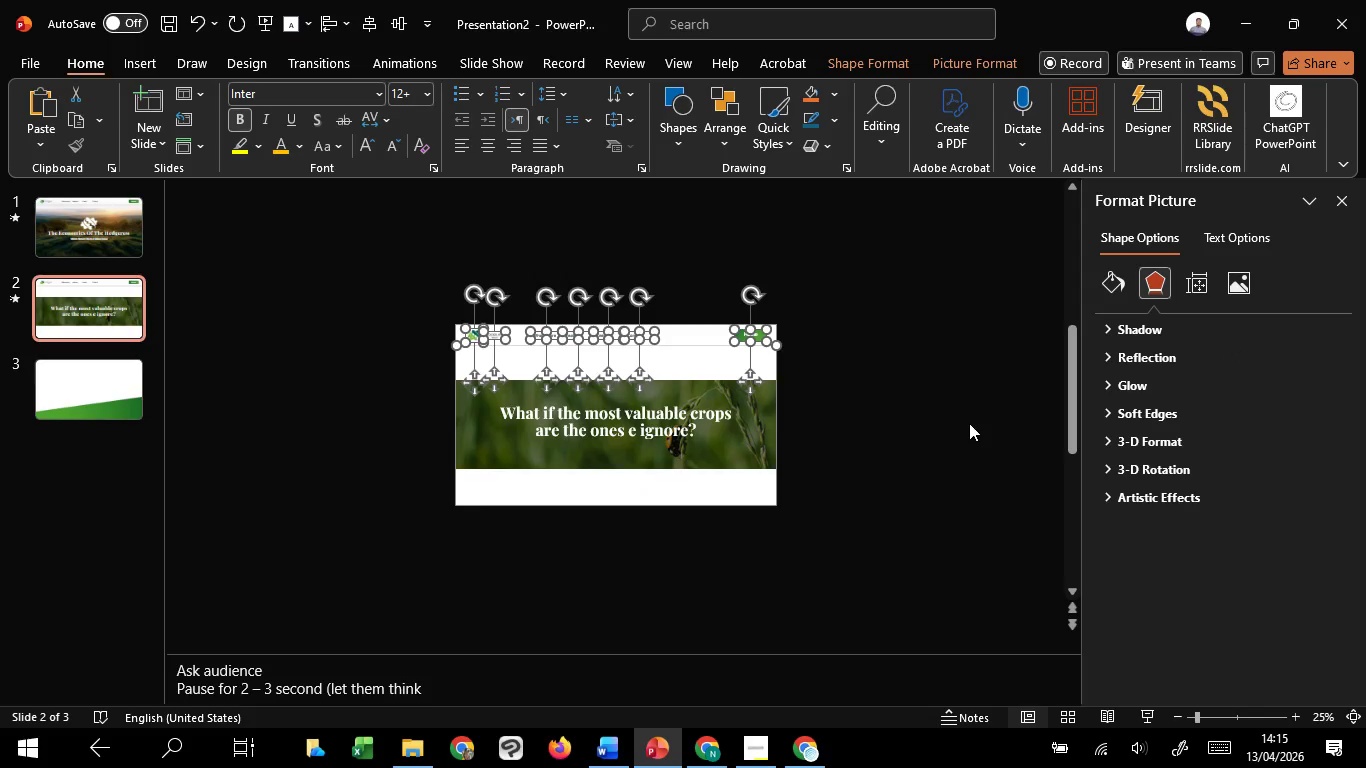 
scroll: coordinate [969, 423], scroll_direction: down, amount: 1.0
 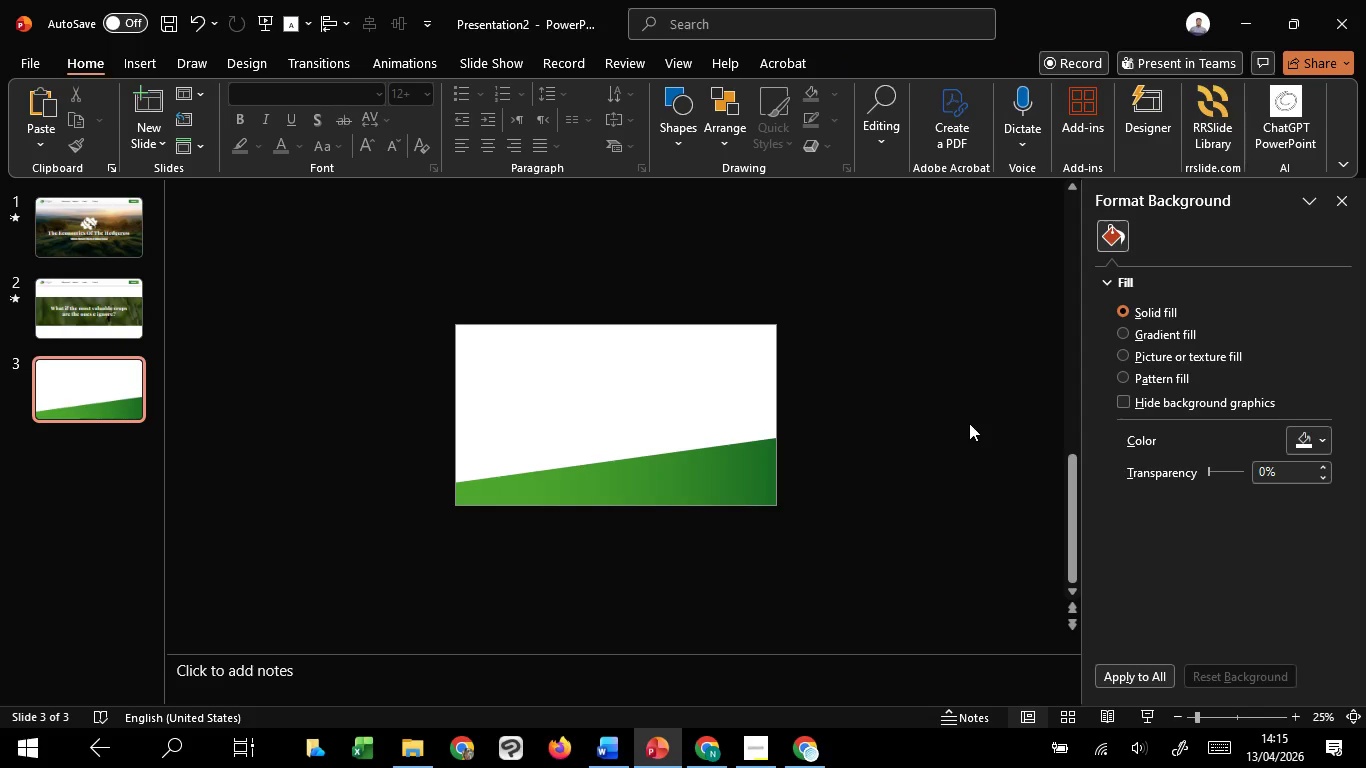 
key(Control+V)
 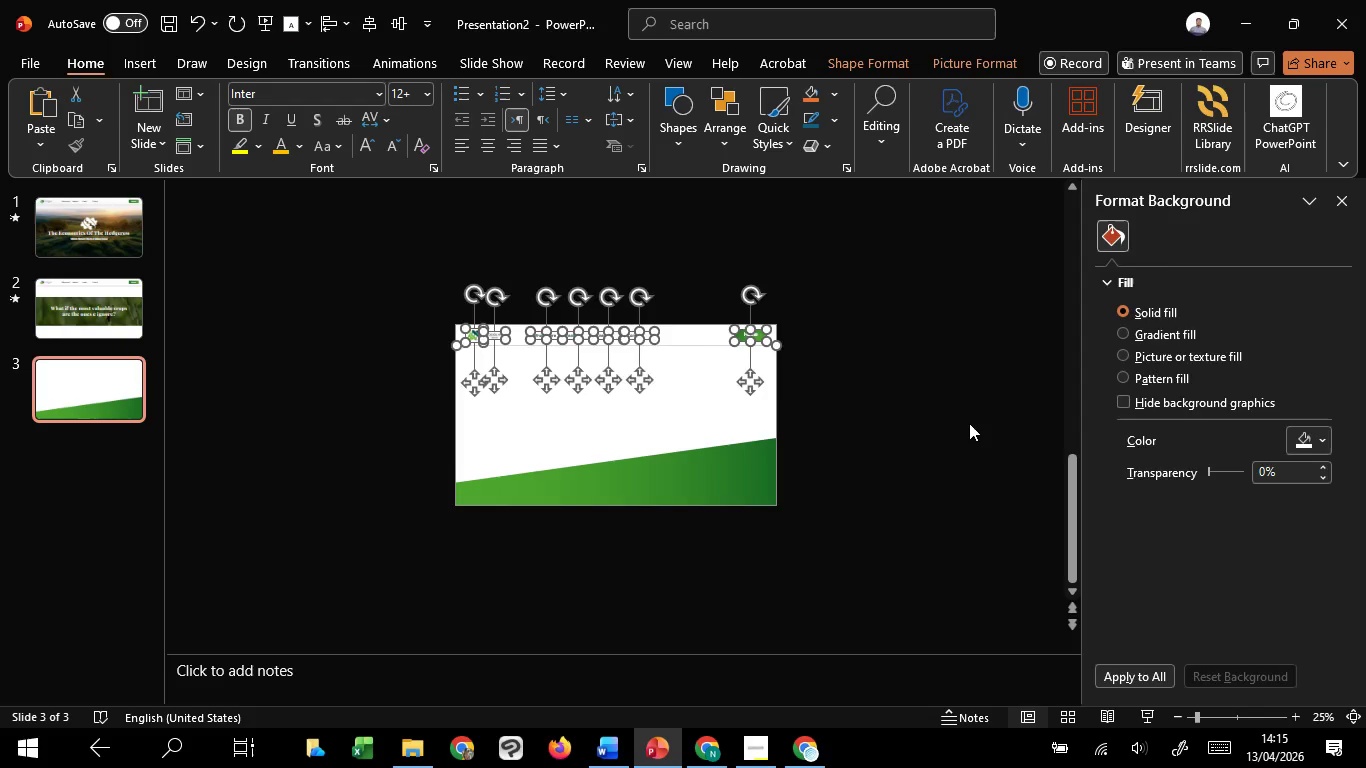 
left_click([969, 423])
 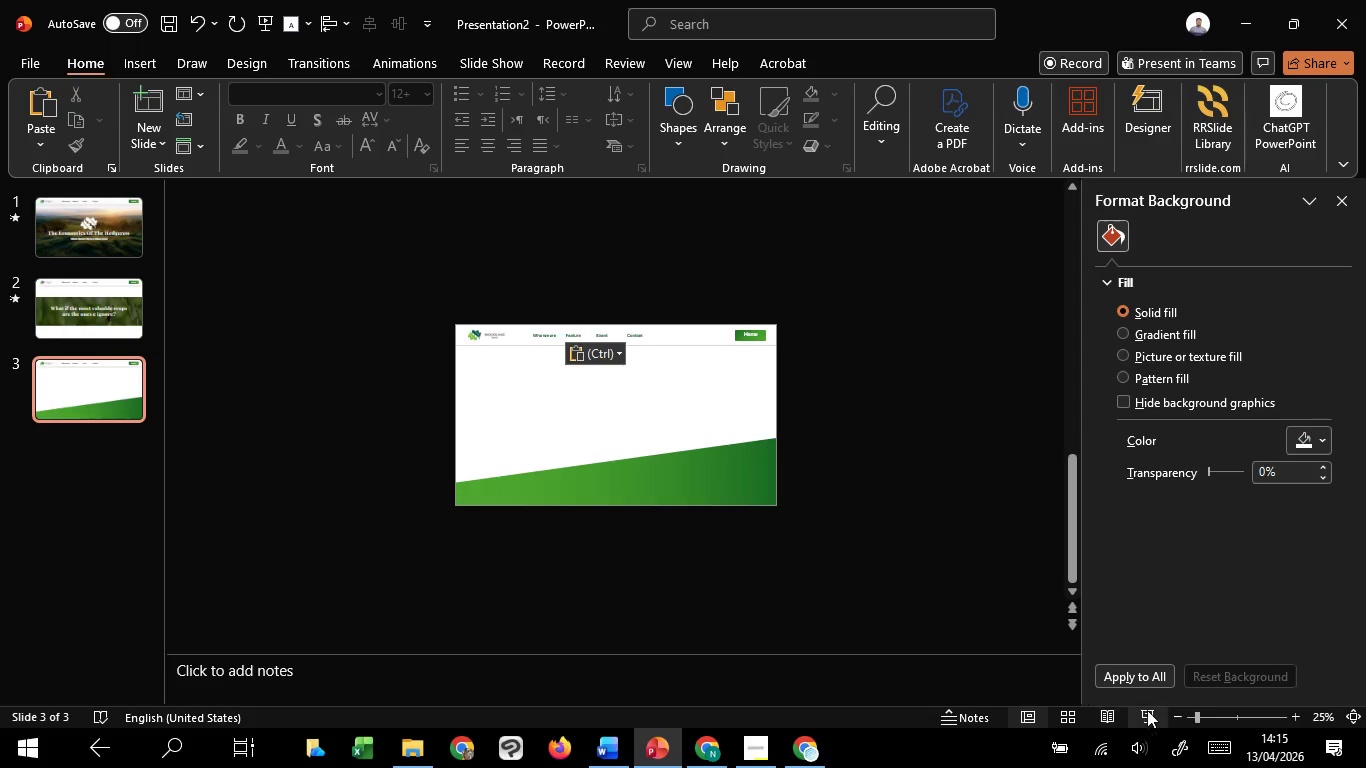 
left_click([1147, 710])
 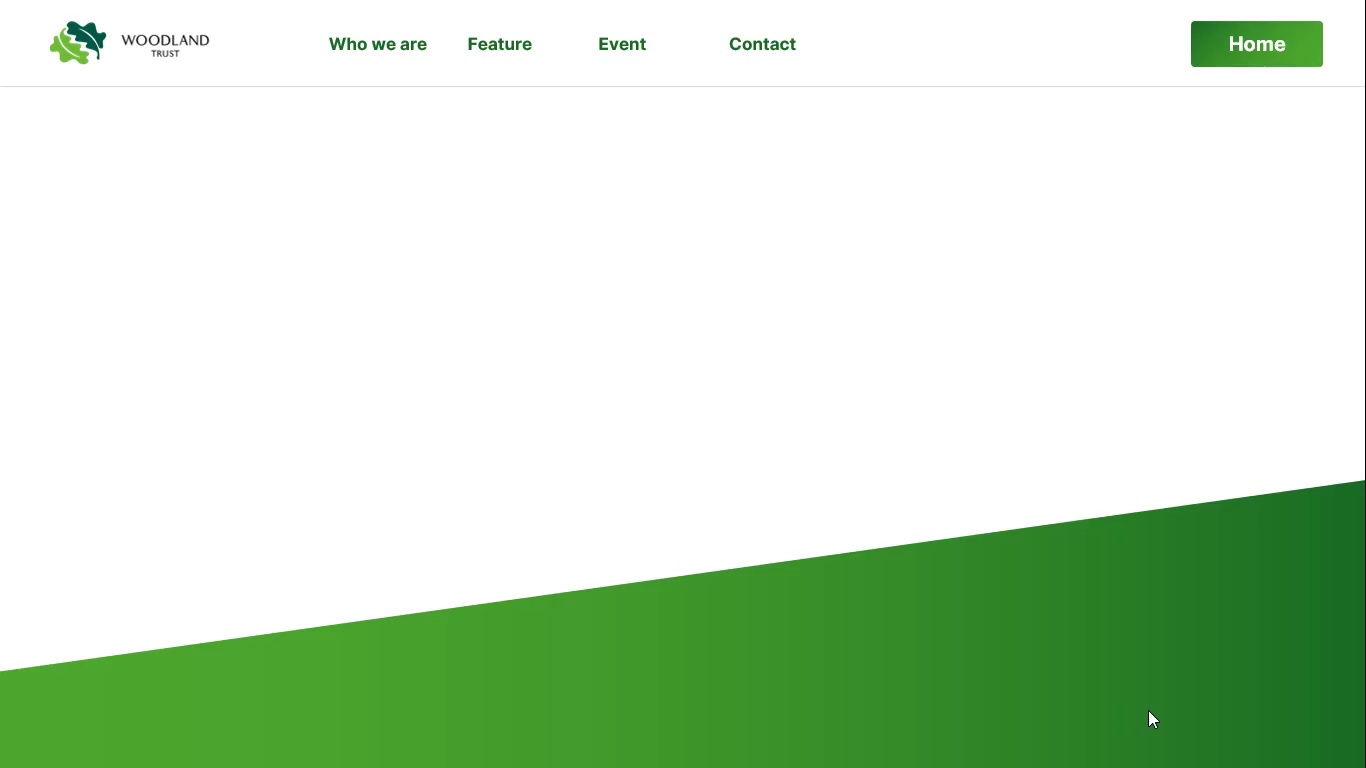 
key(Escape)
 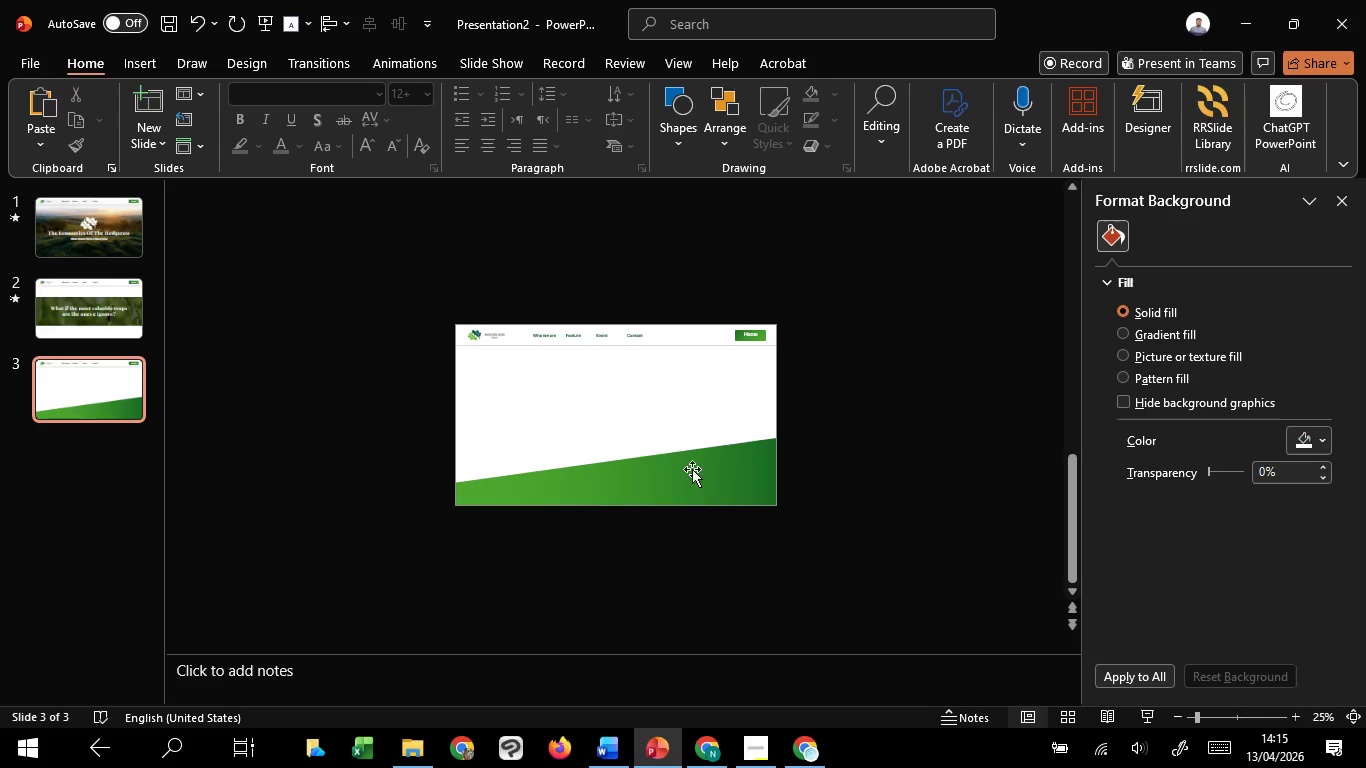 
left_click([692, 469])
 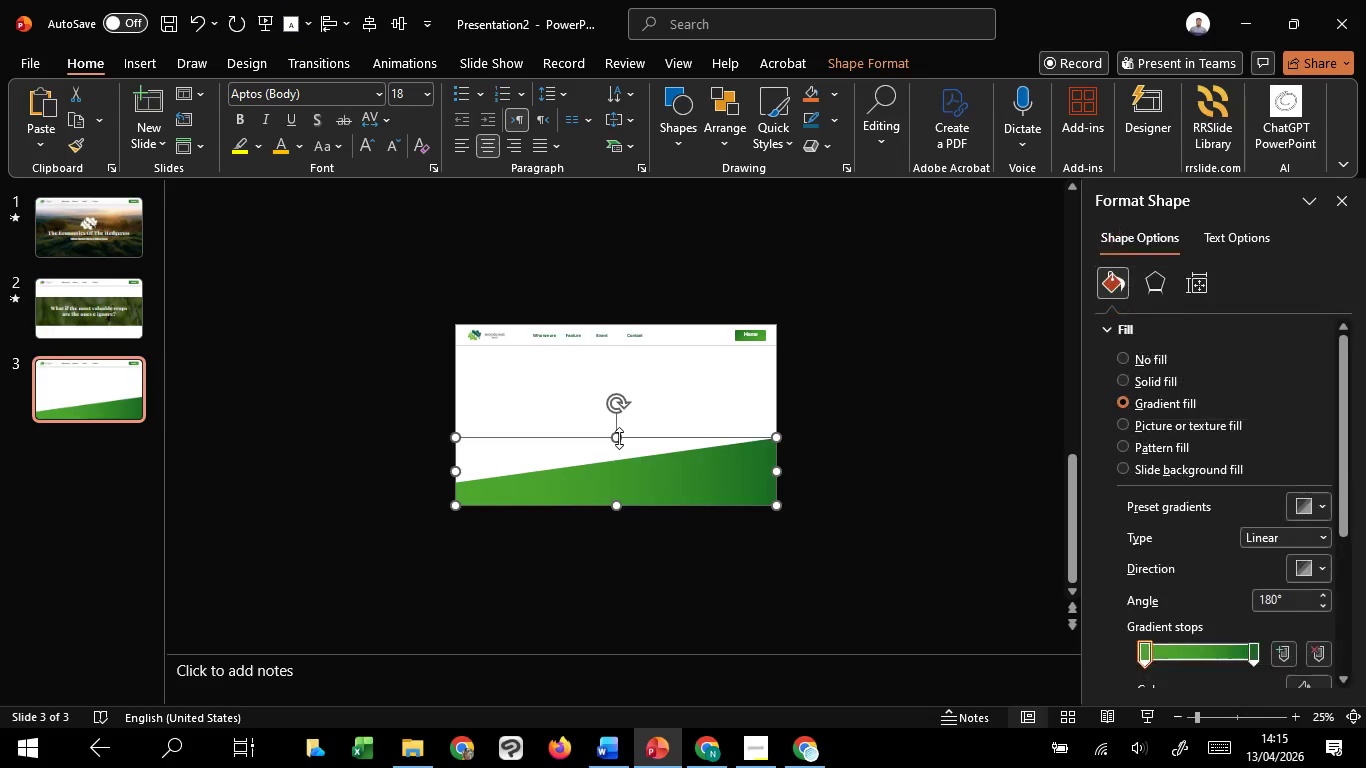 
left_click_drag(start_coordinate=[619, 438], to_coordinate=[629, 457])
 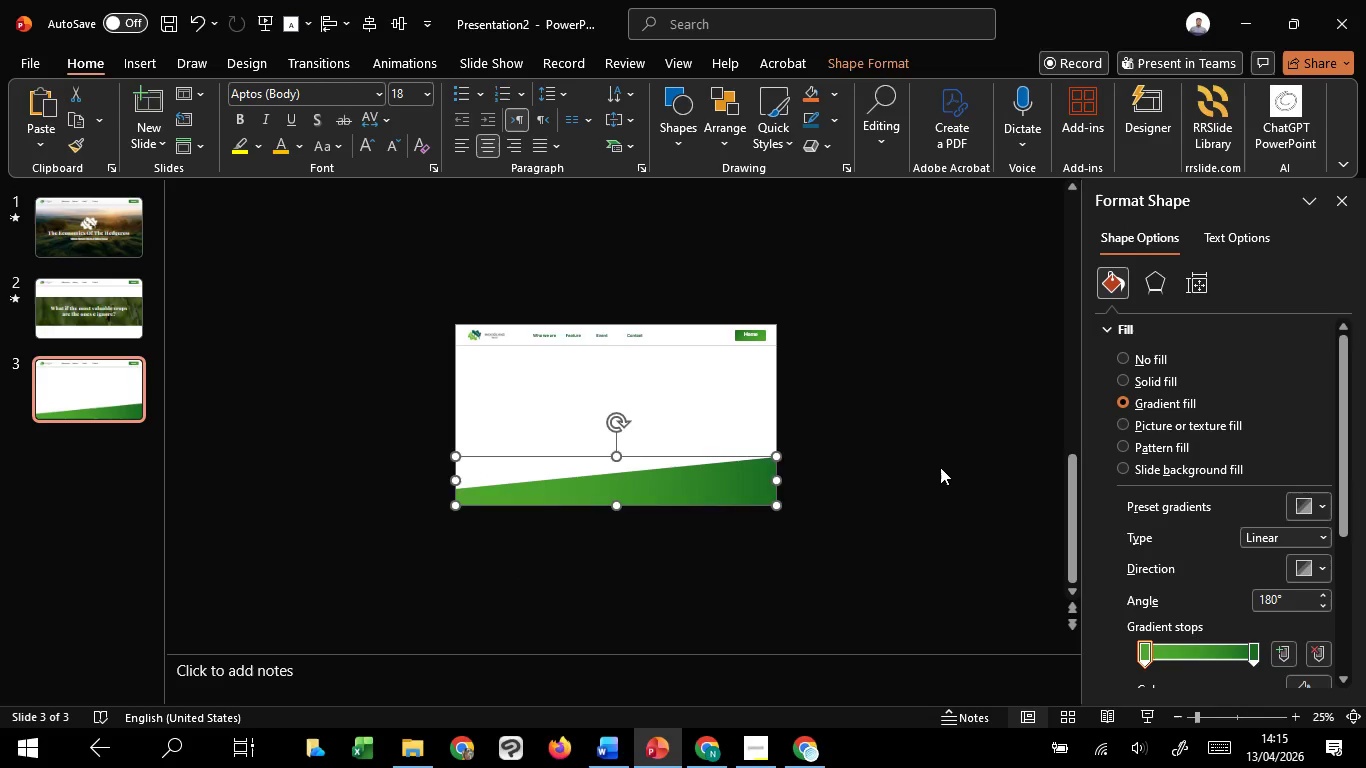 
left_click([940, 467])
 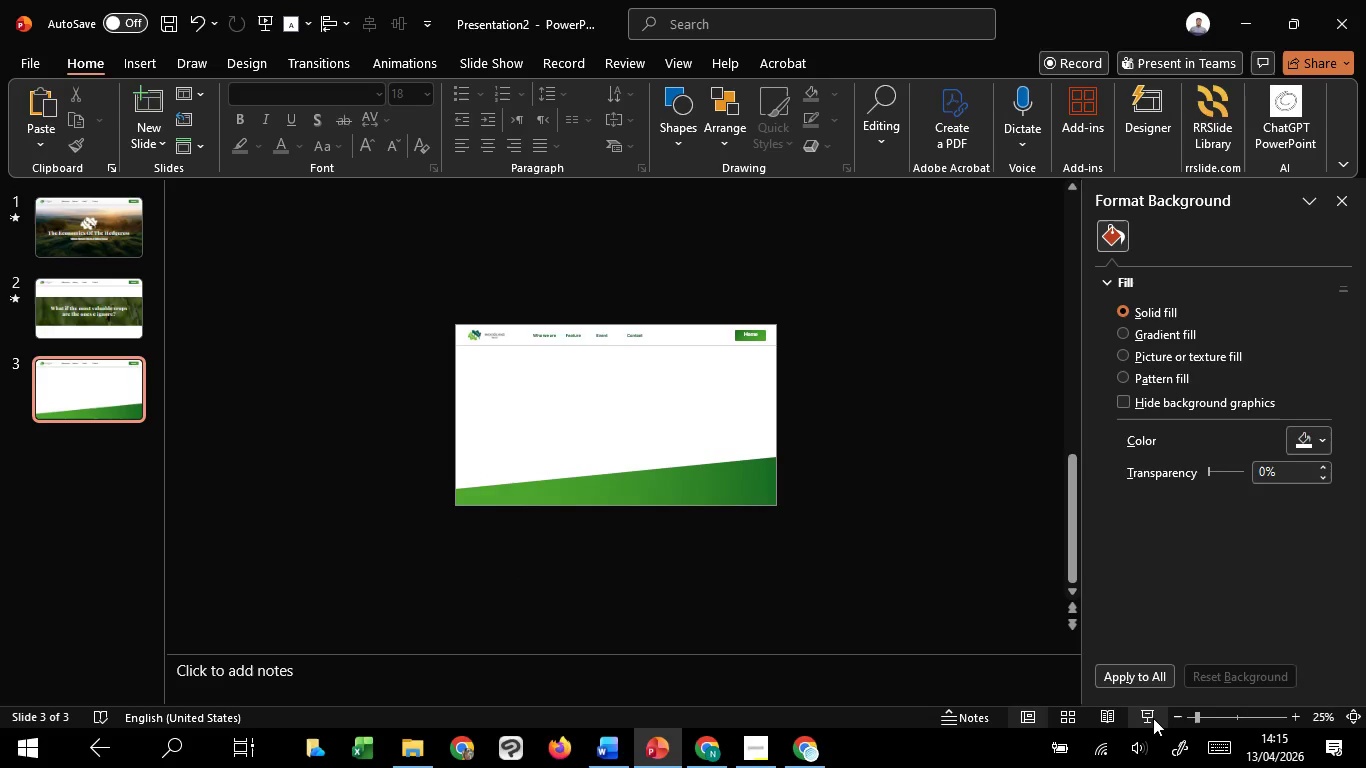 
left_click([1153, 718])
 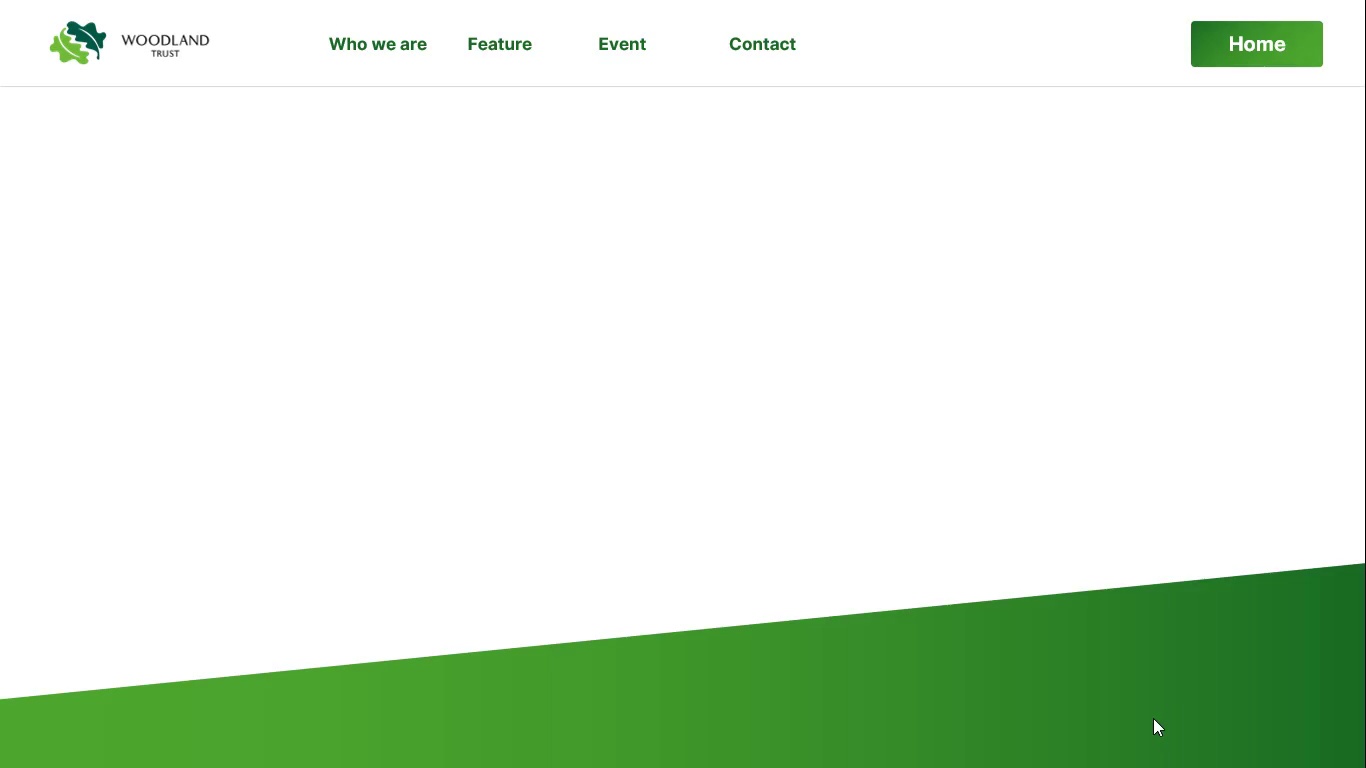 
key(Escape)
 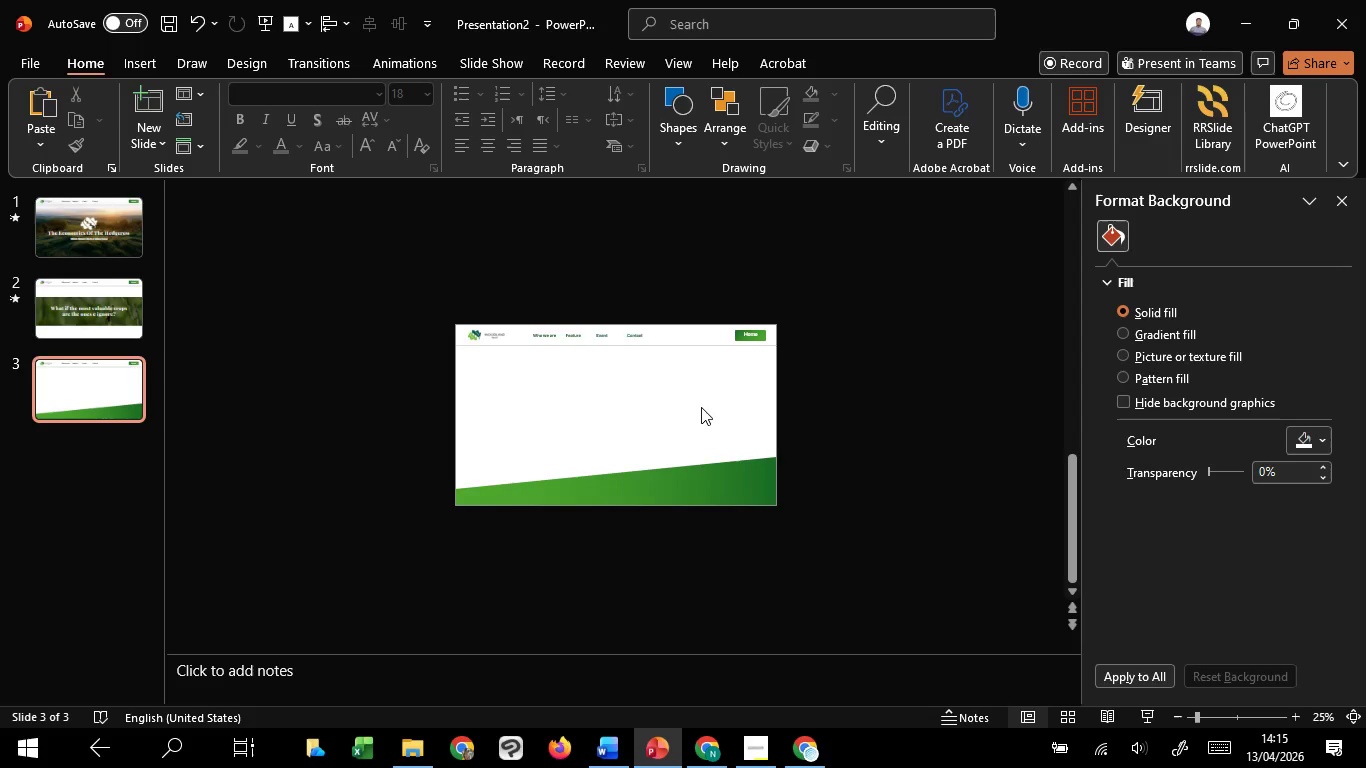 
left_click([701, 407])
 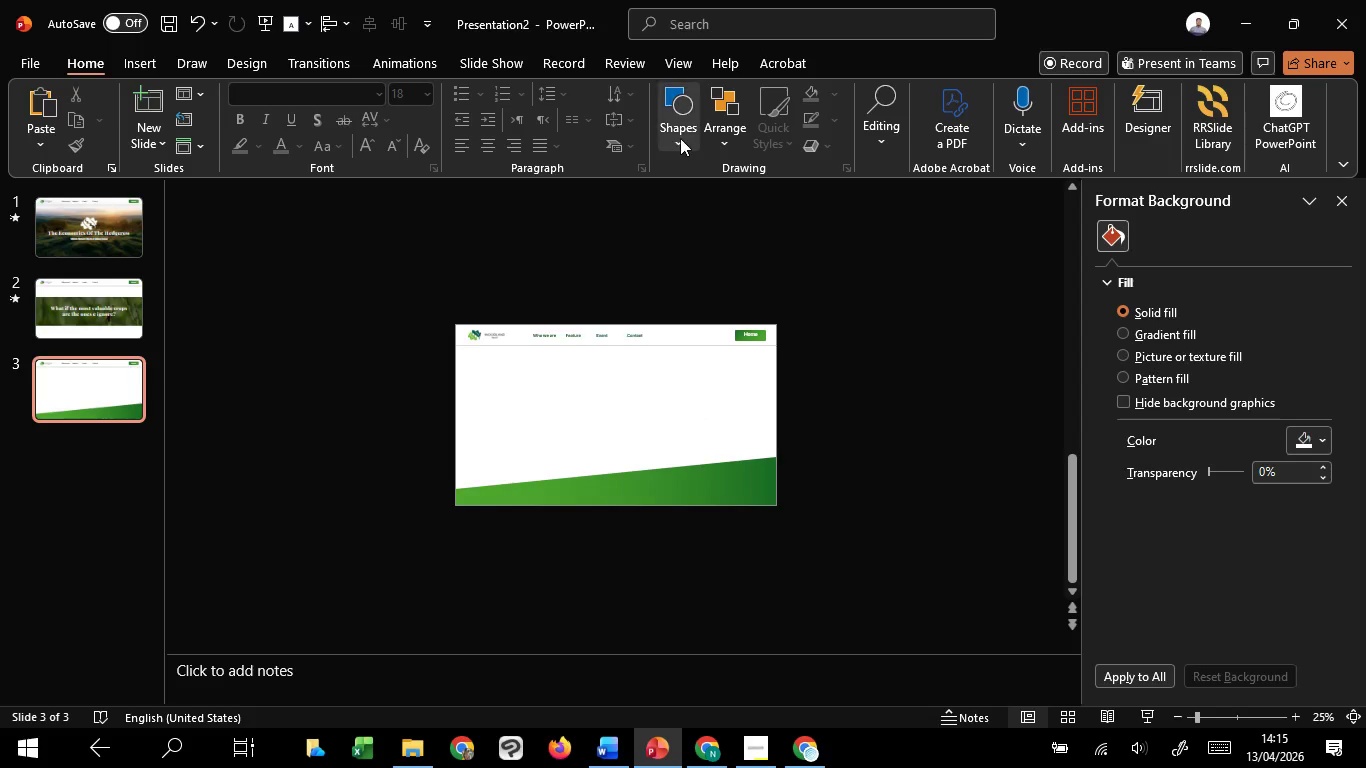 
left_click([680, 138])
 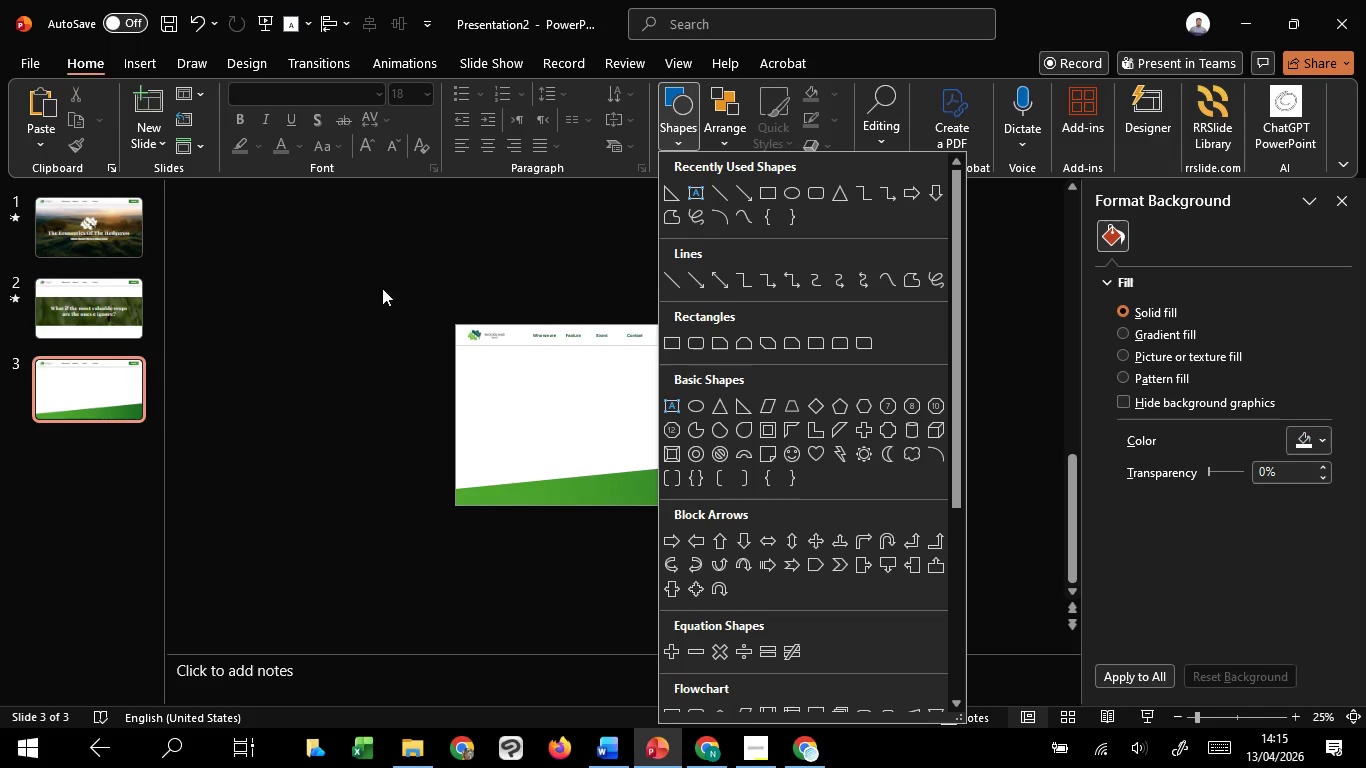 
left_click([321, 315])
 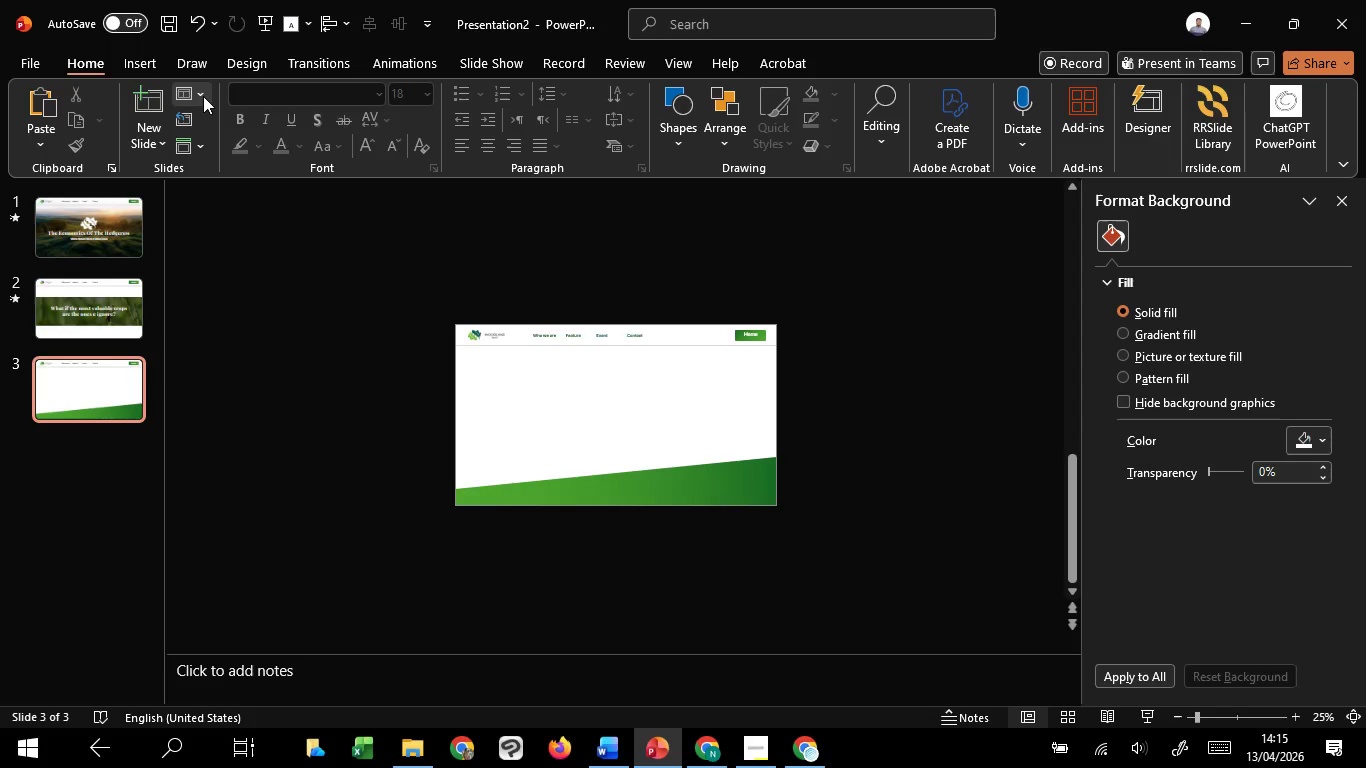 
left_click([203, 96])
 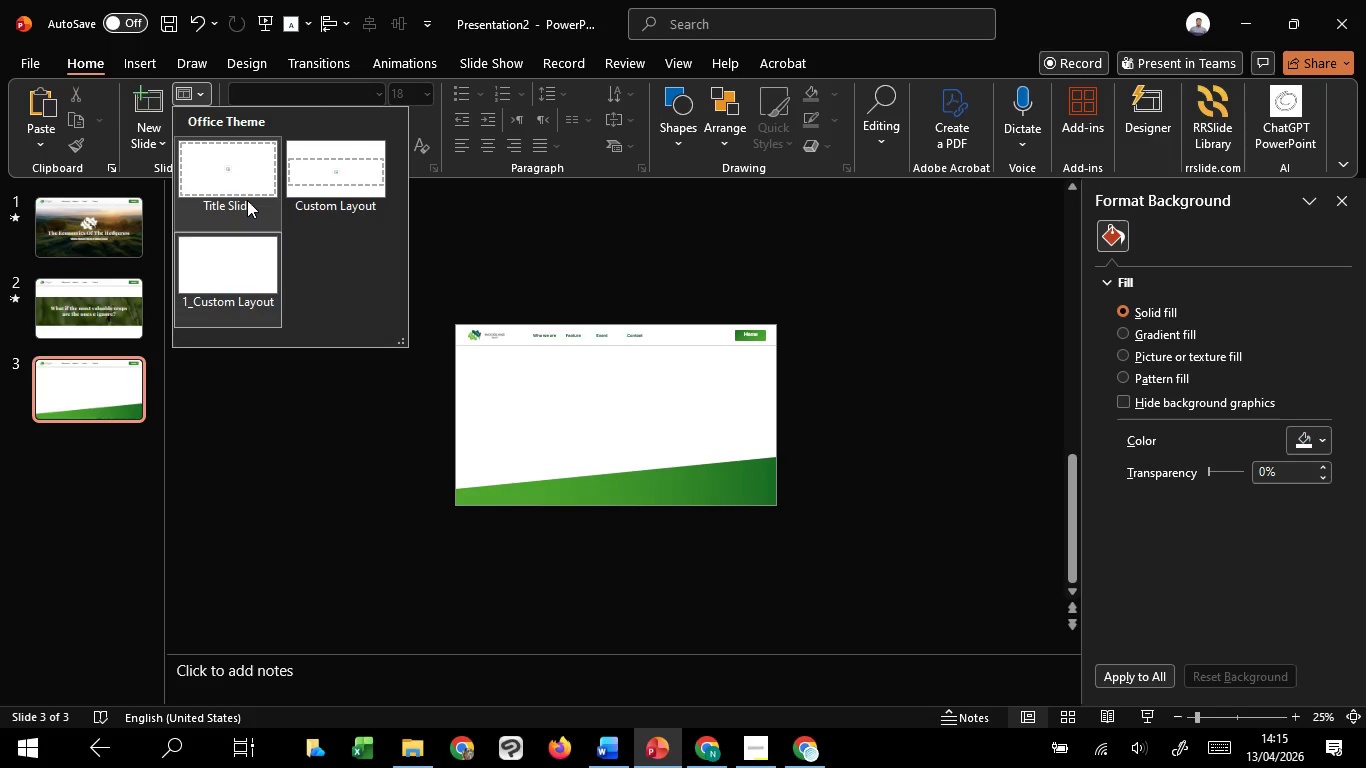 
left_click([247, 200])
 